 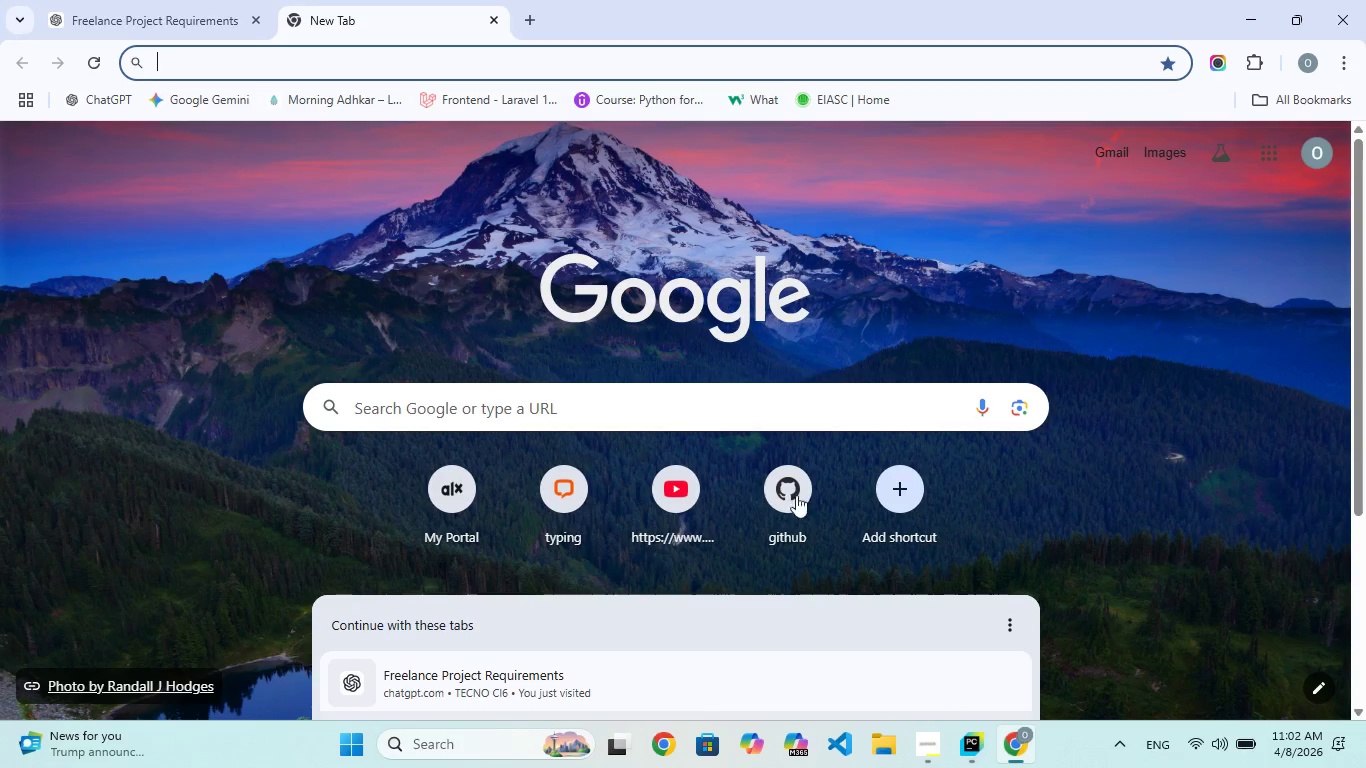 
type(numberspi.com)
 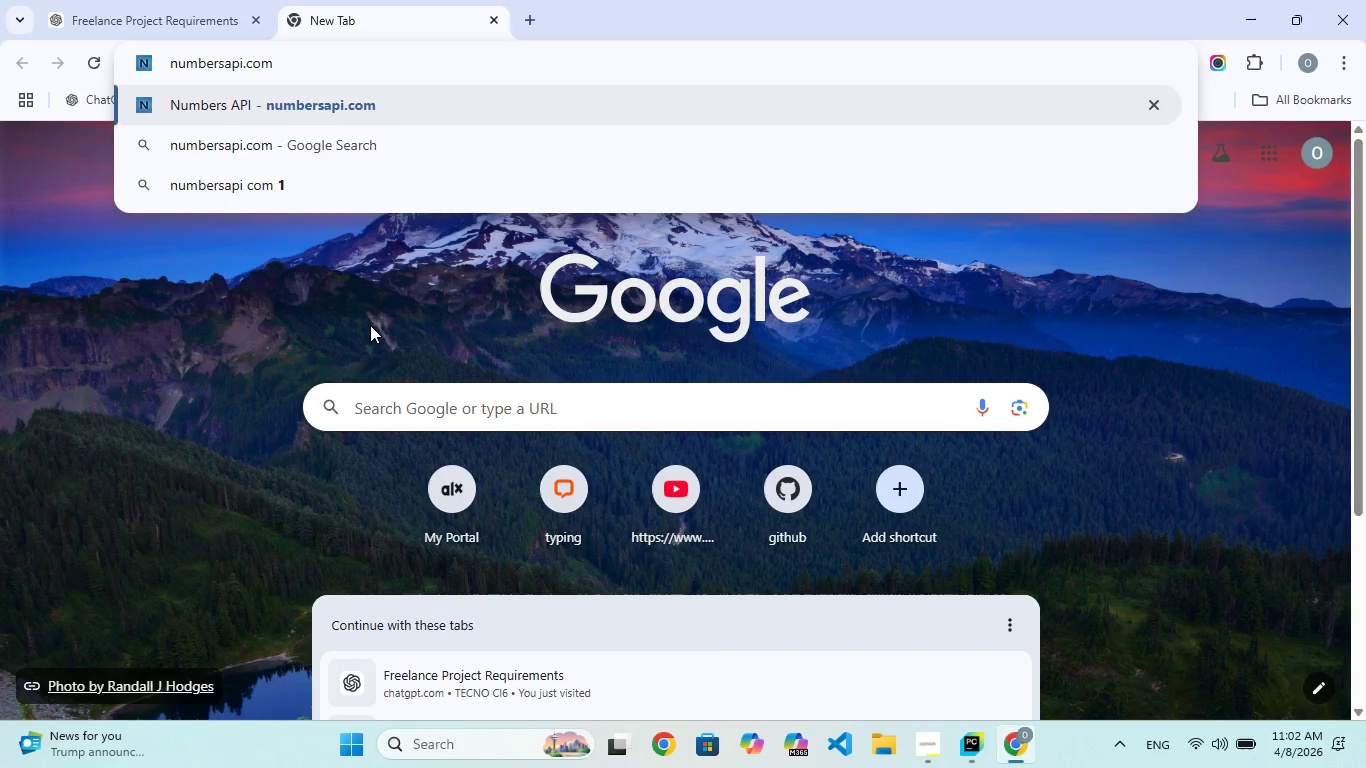 
hold_key(key=A, duration=0.41)
 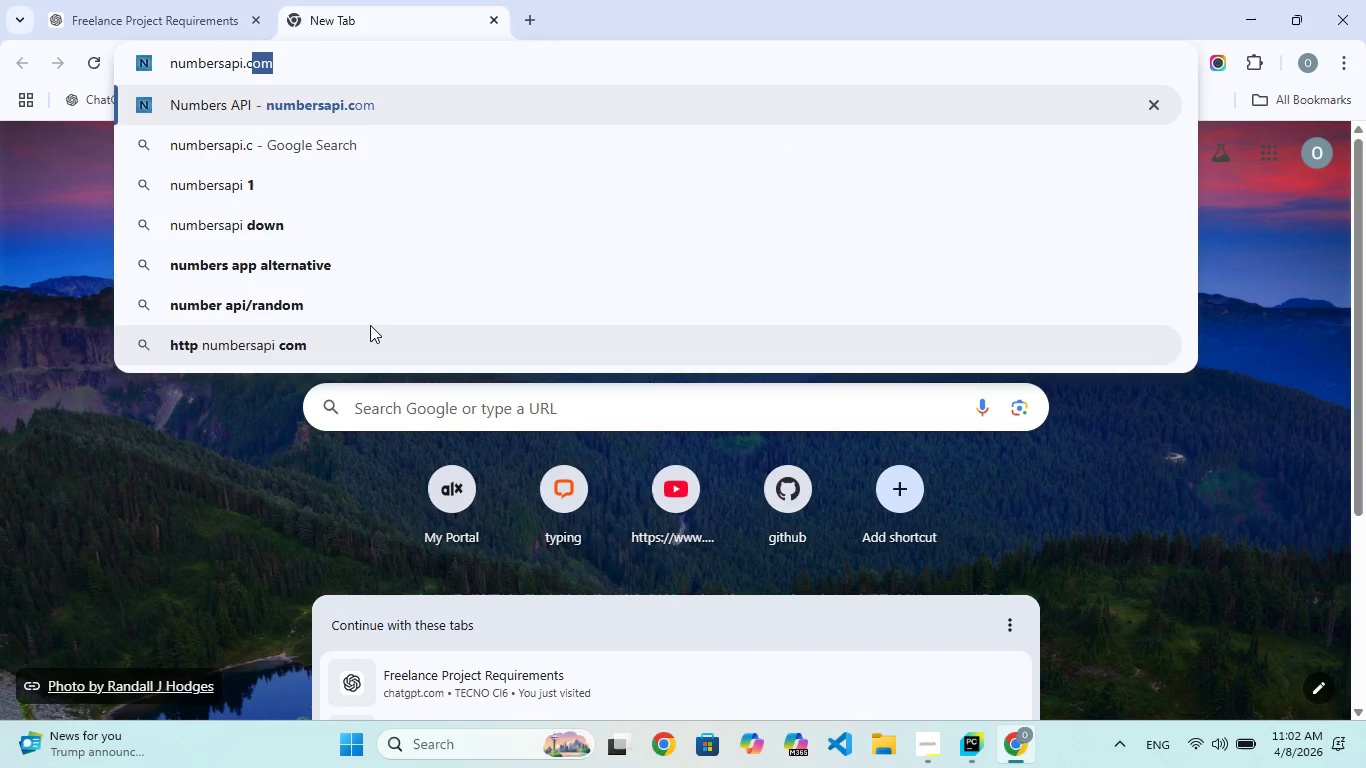 
key(Enter)
 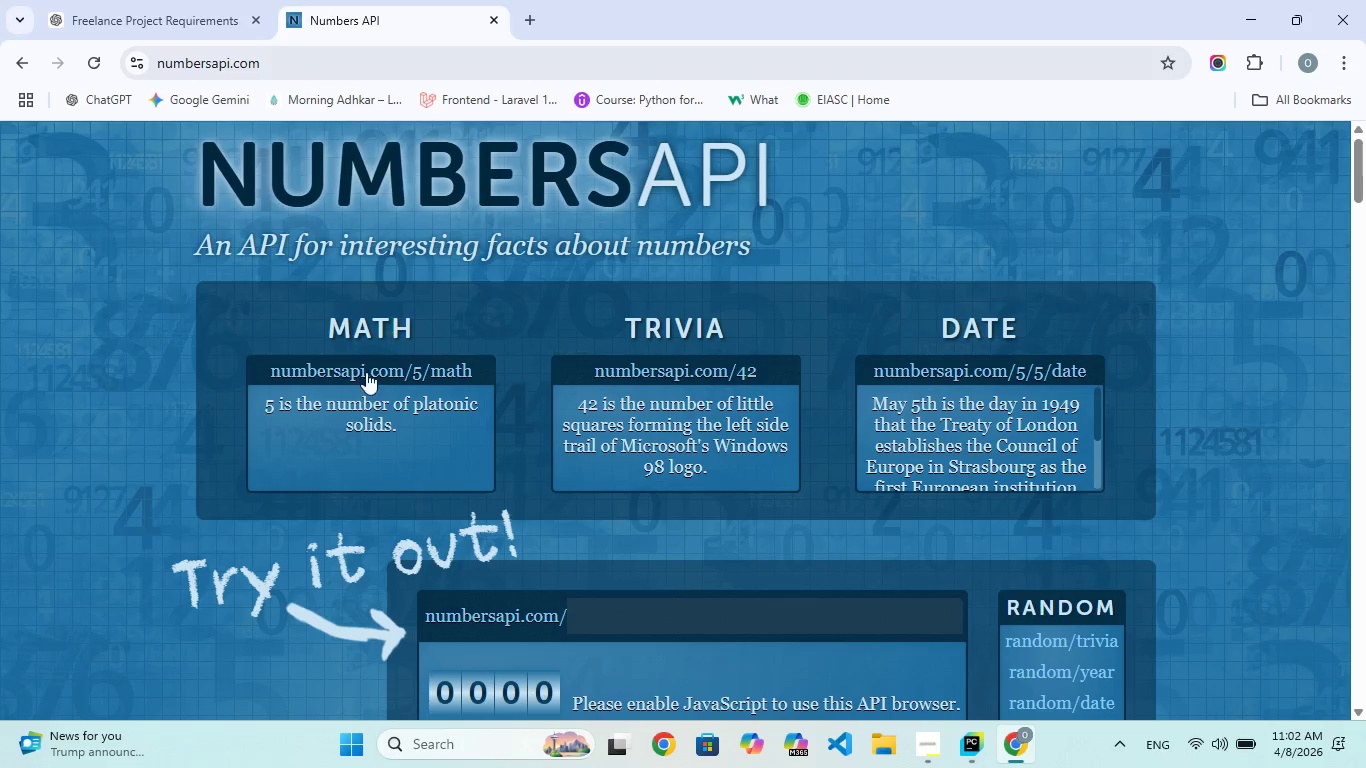 
wait(8.22)
 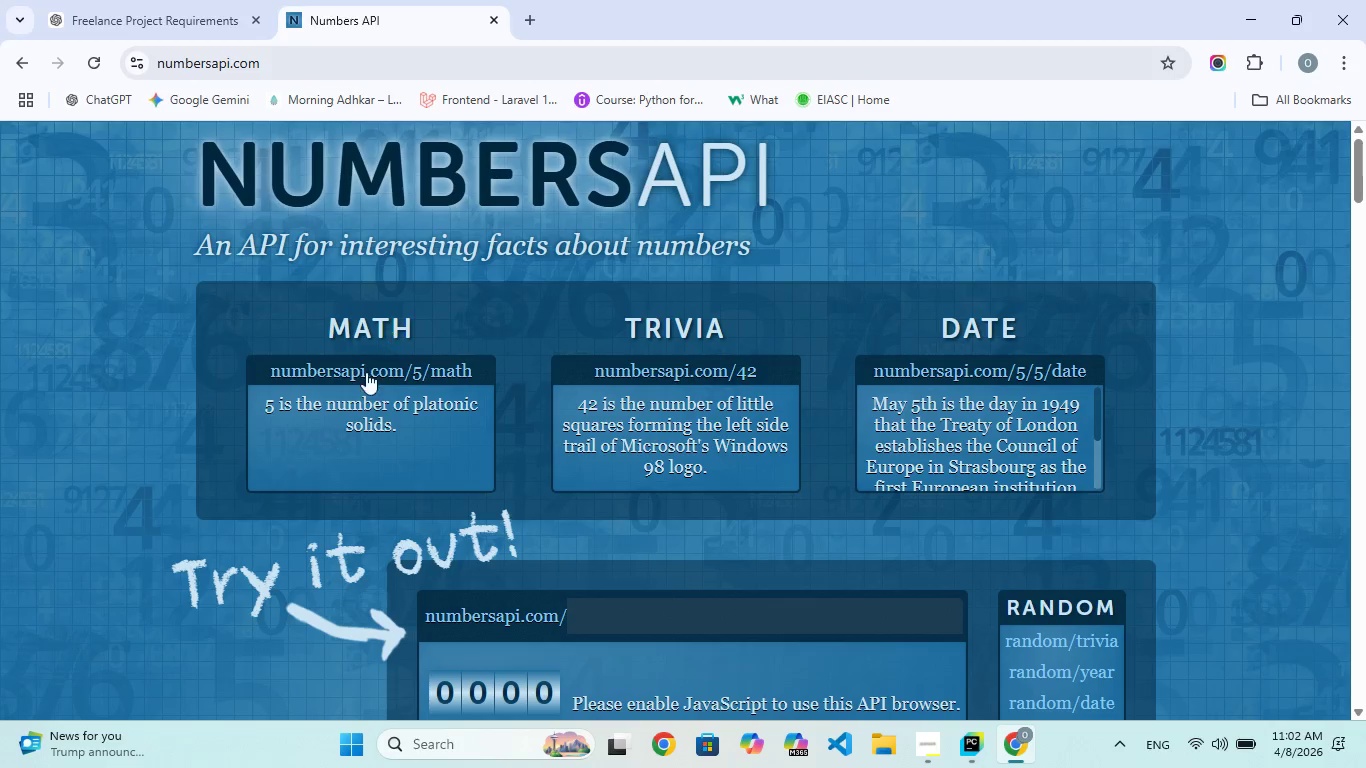 
scroll: coordinate [632, 396], scroll_direction: down, amount: 53.0
 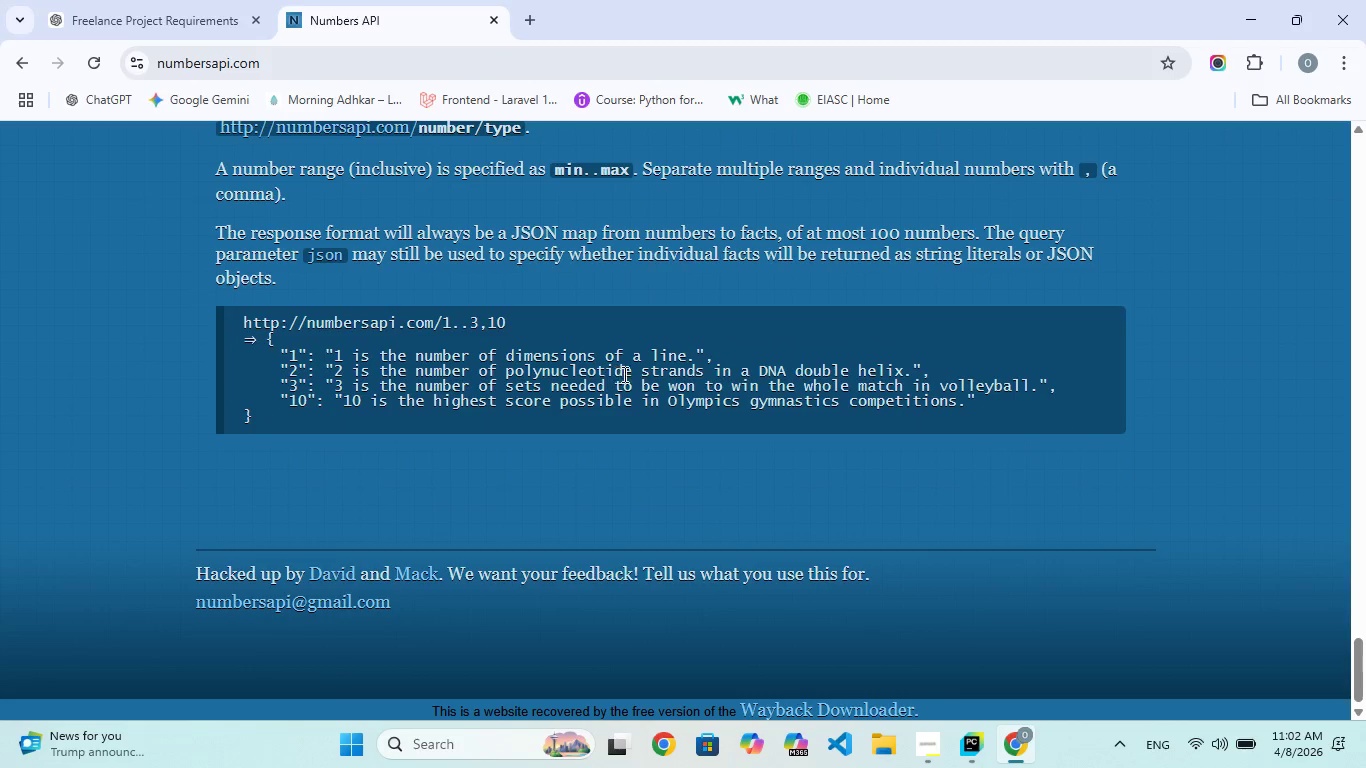 
scroll: coordinate [637, 360], scroll_direction: up, amount: 113.0
 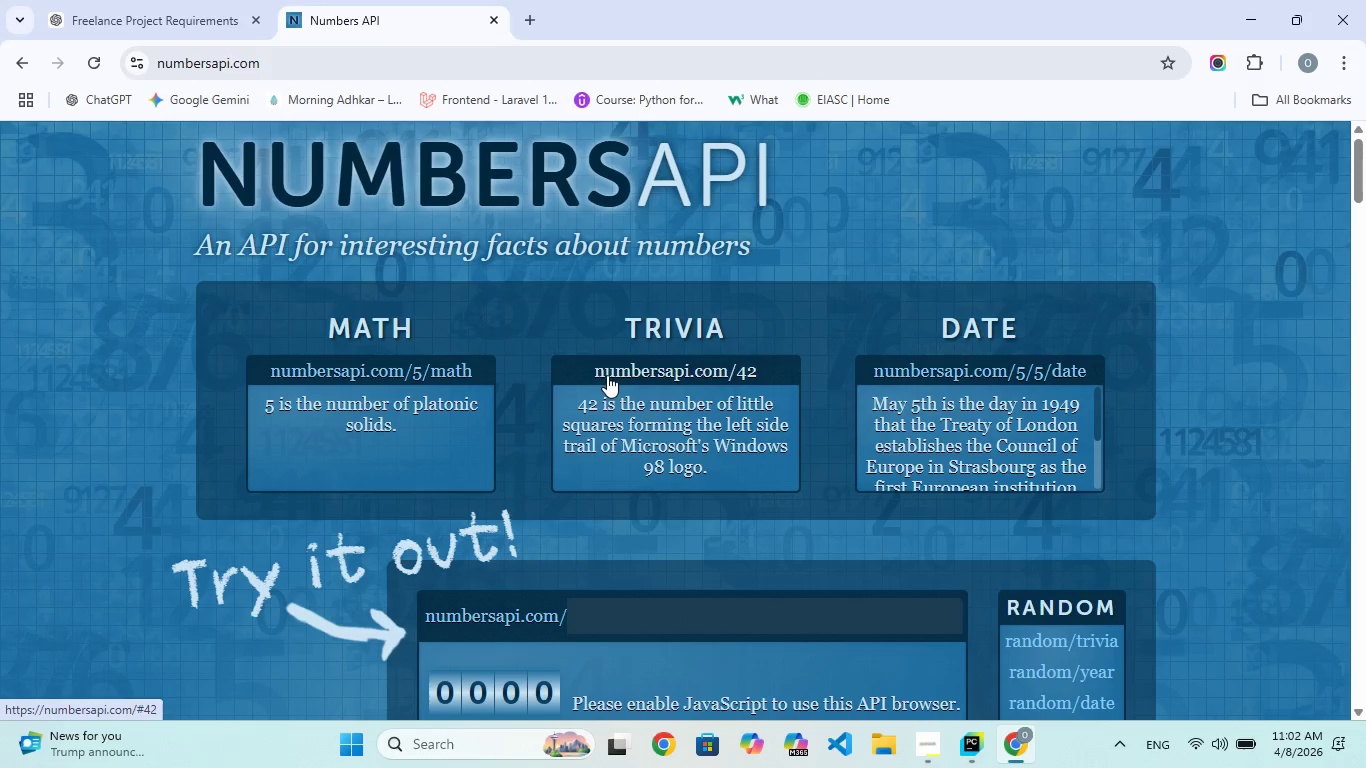 
scroll: coordinate [582, 385], scroll_direction: down, amount: 6.0
 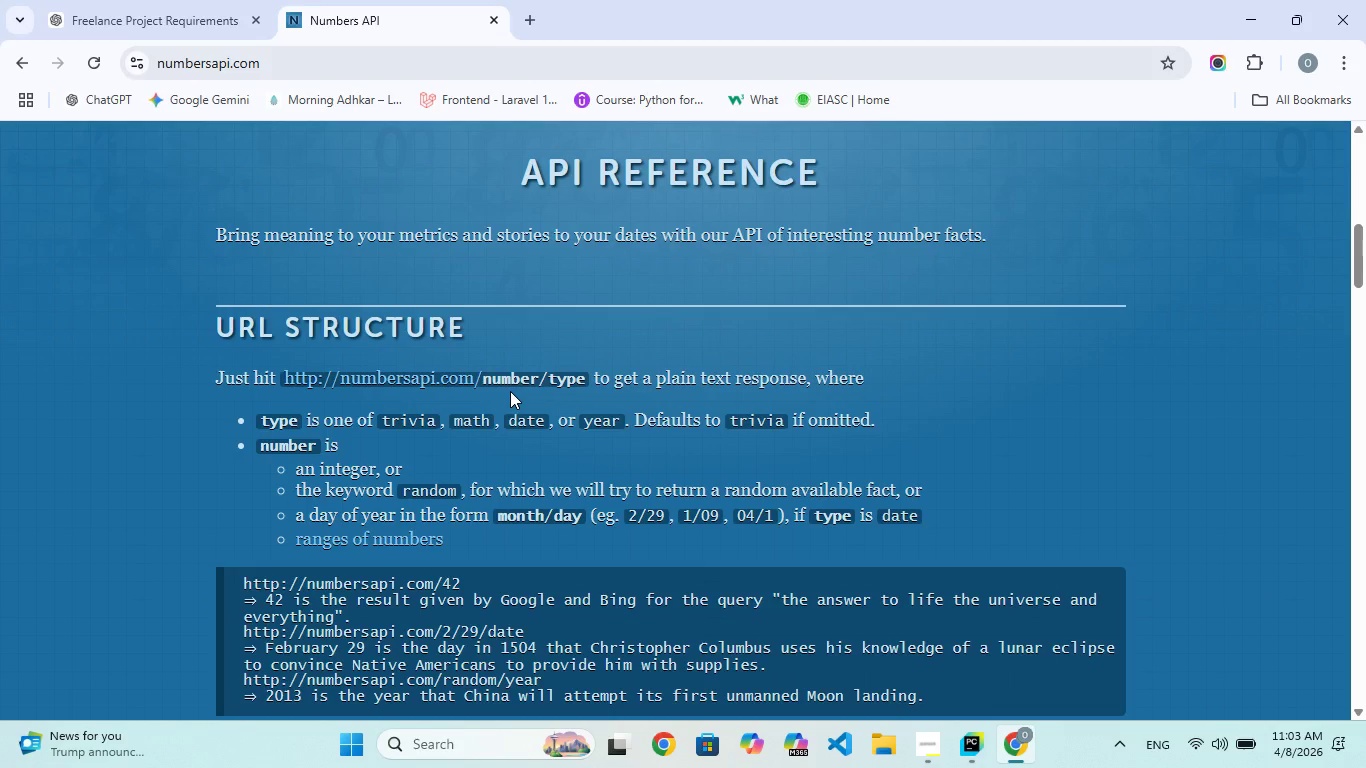 
wait(22.89)
 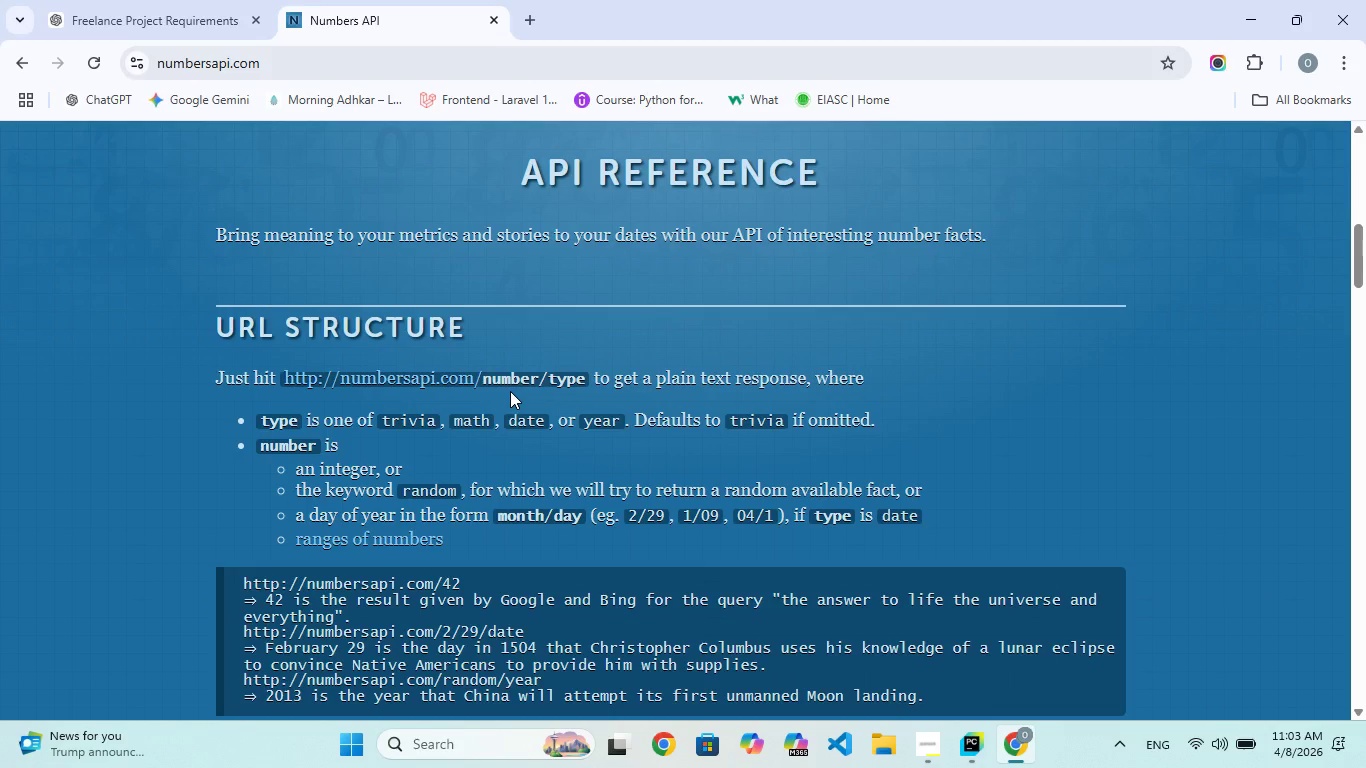 
scroll: coordinate [380, 435], scroll_direction: down, amount: 13.0
 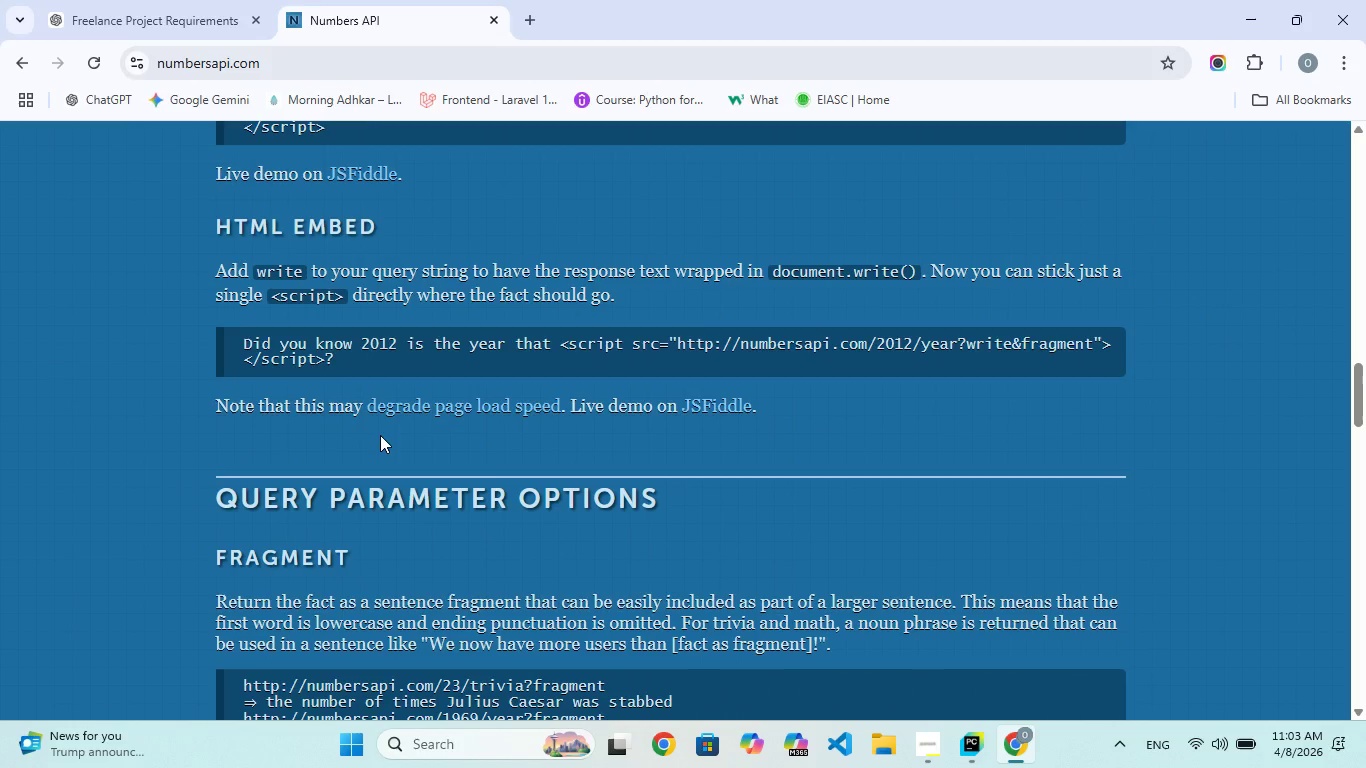 
wait(10.42)
 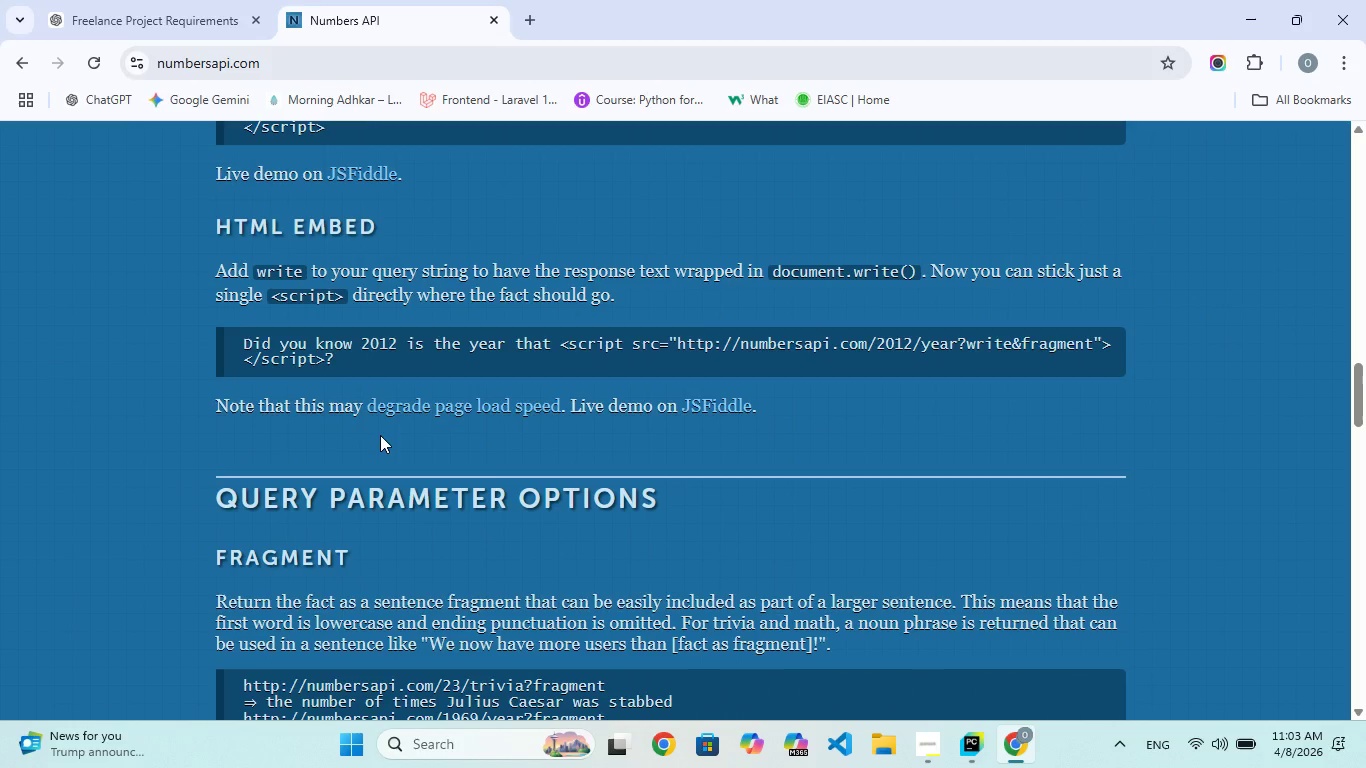 
scroll: coordinate [380, 435], scroll_direction: down, amount: 38.0
 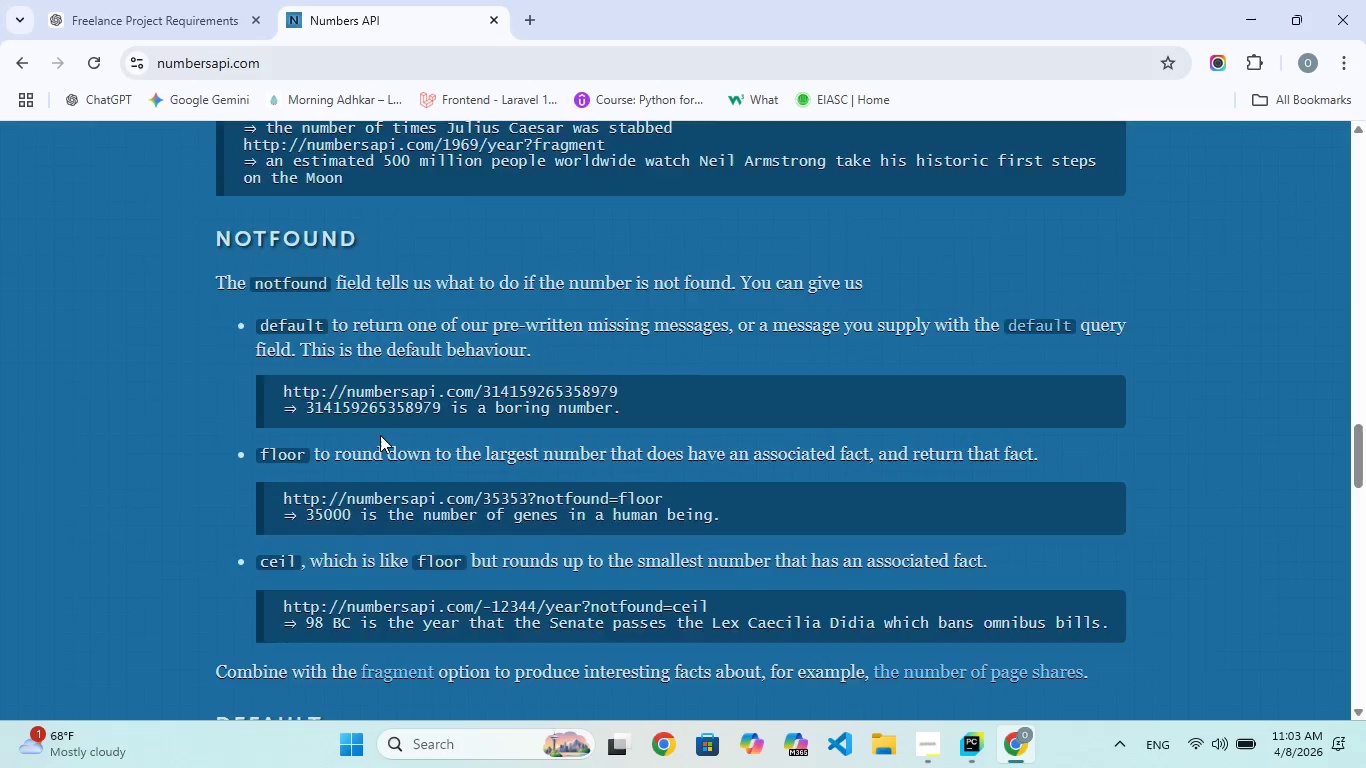 
scroll: coordinate [380, 435], scroll_direction: up, amount: 37.0
 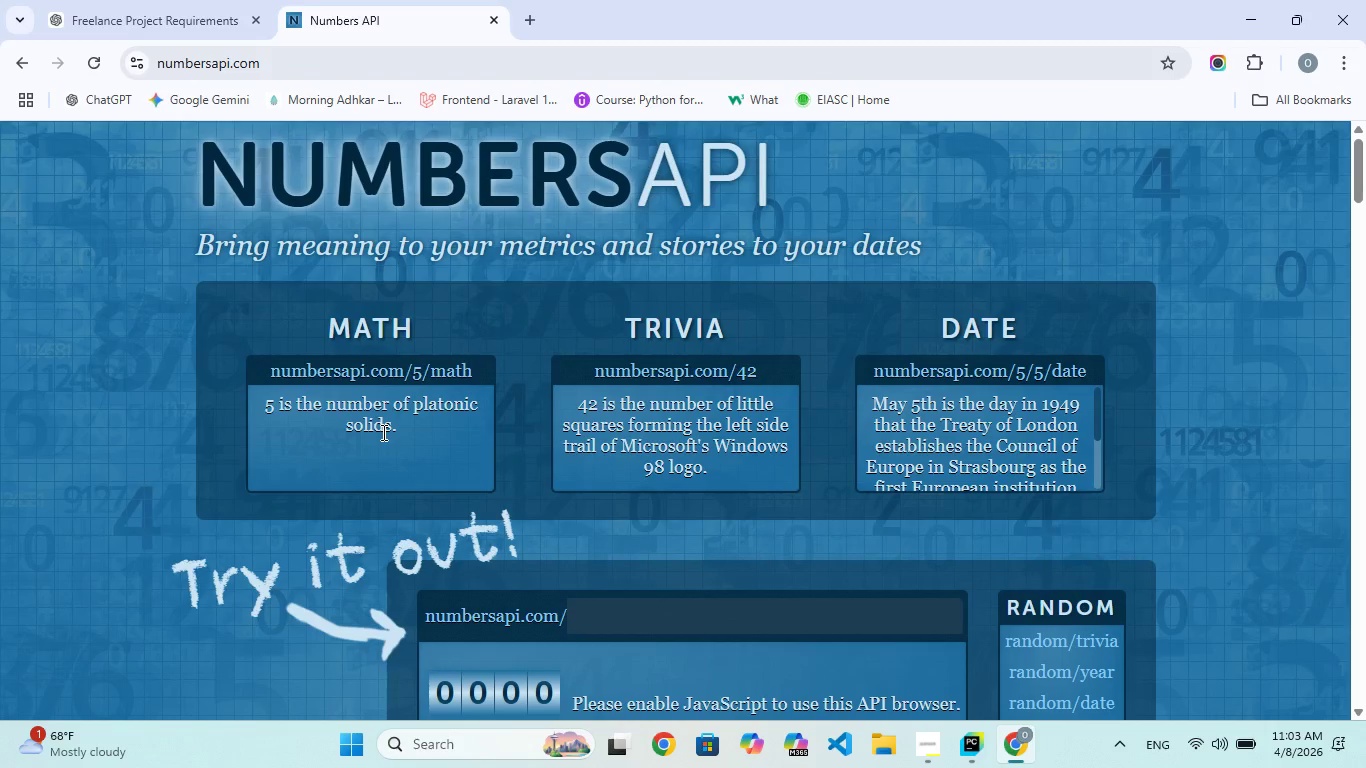 
double_click([382, 432])
 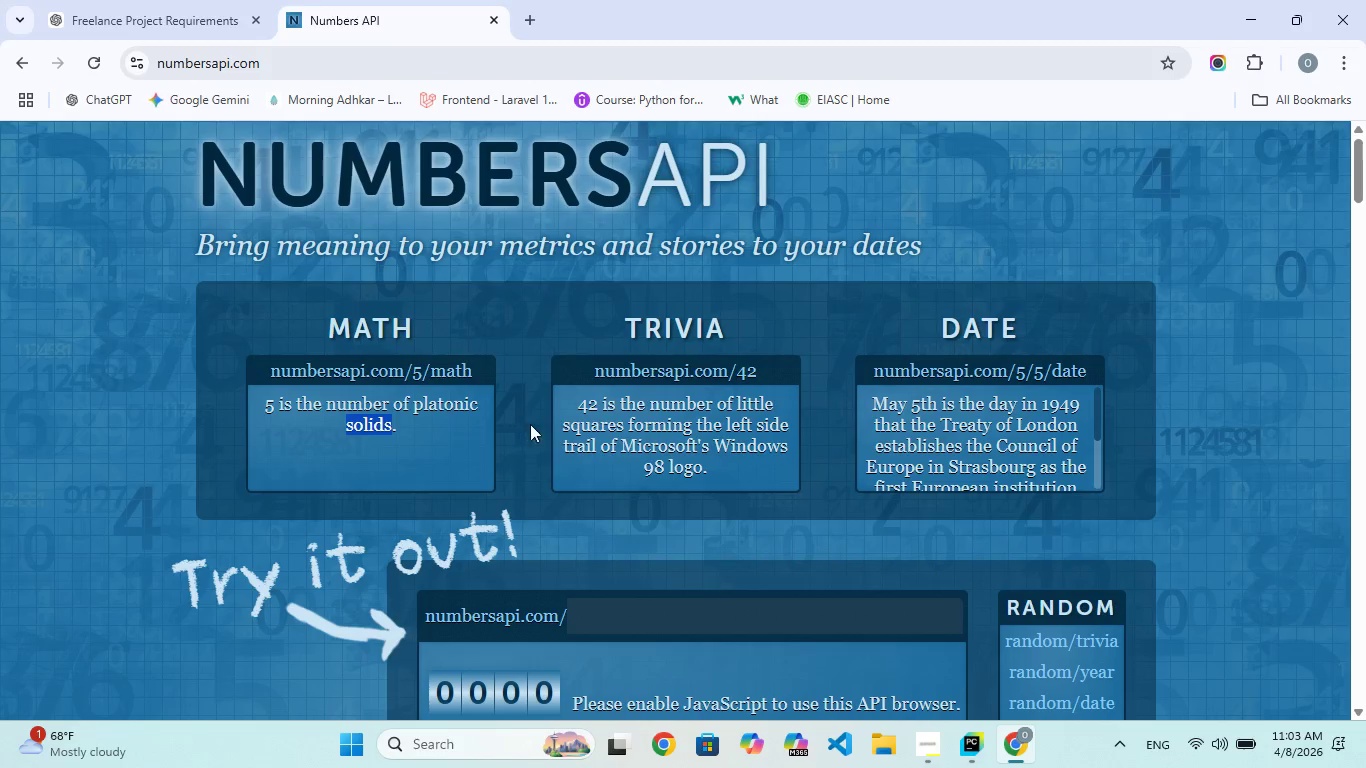 
triple_click([560, 424])
 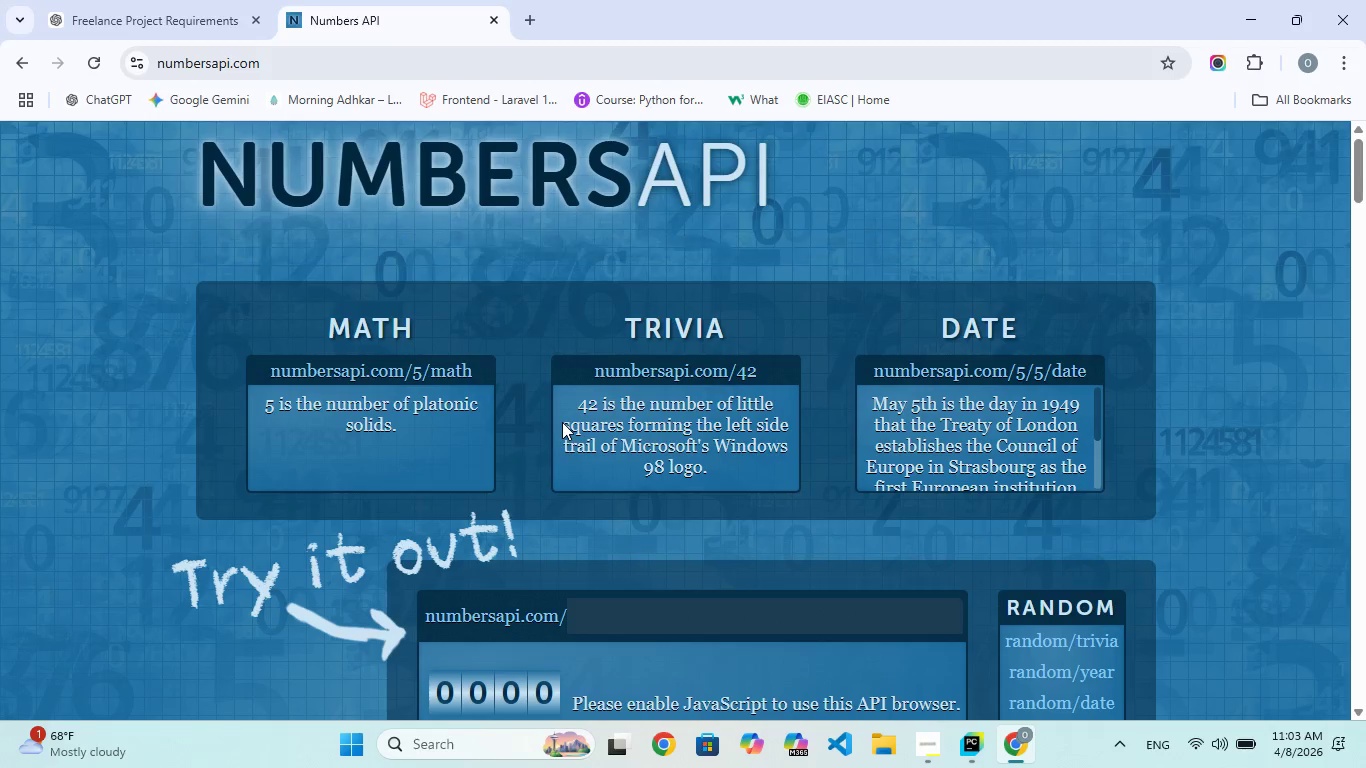 
scroll: coordinate [562, 422], scroll_direction: up, amount: 18.0
 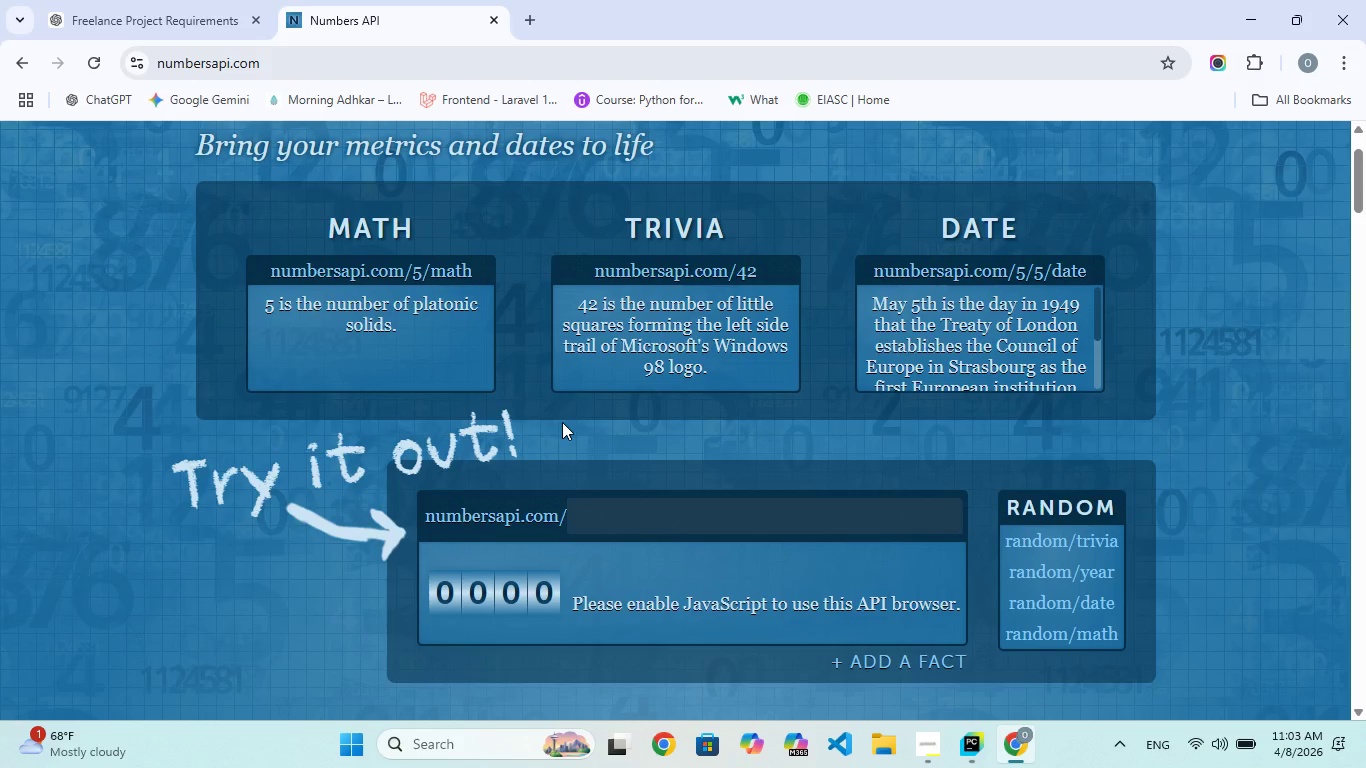 
scroll: coordinate [561, 418], scroll_direction: down, amount: 20.0
 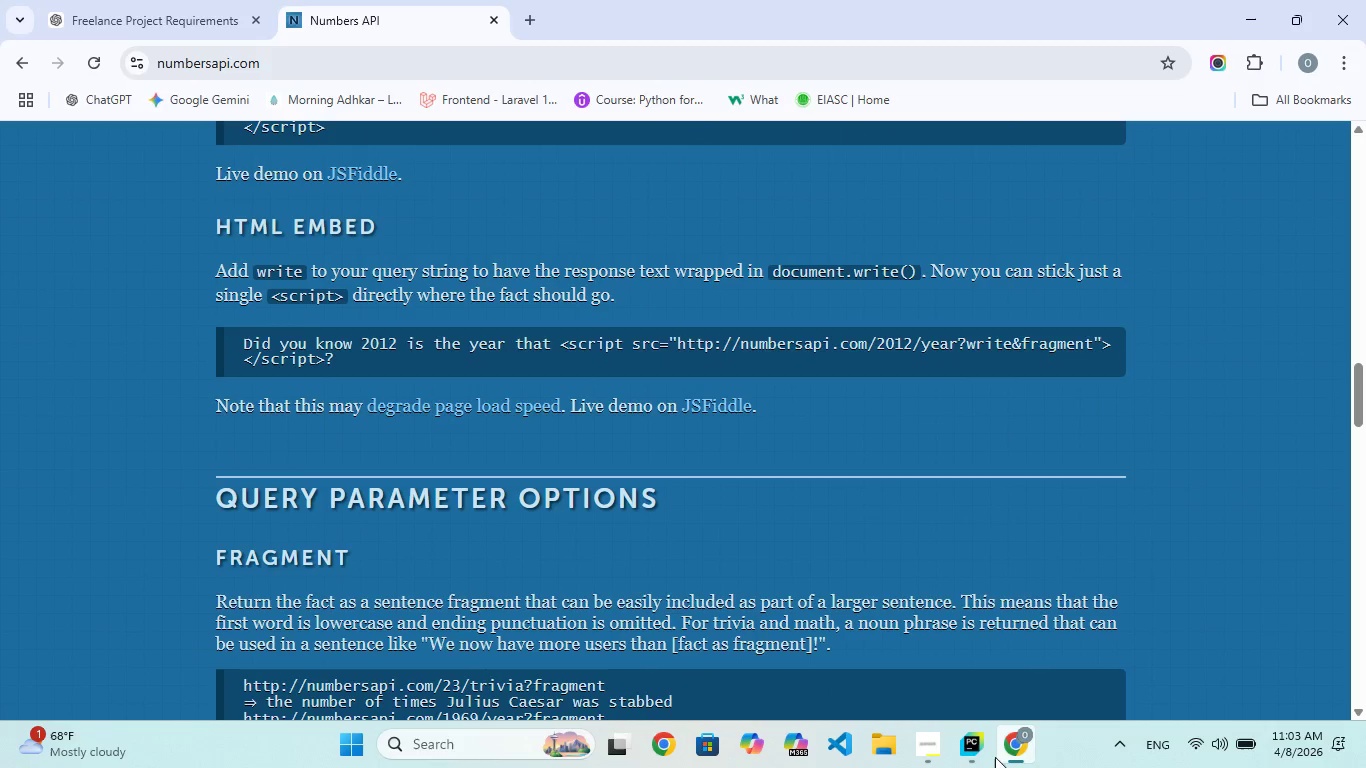 
left_click([951, 757])
 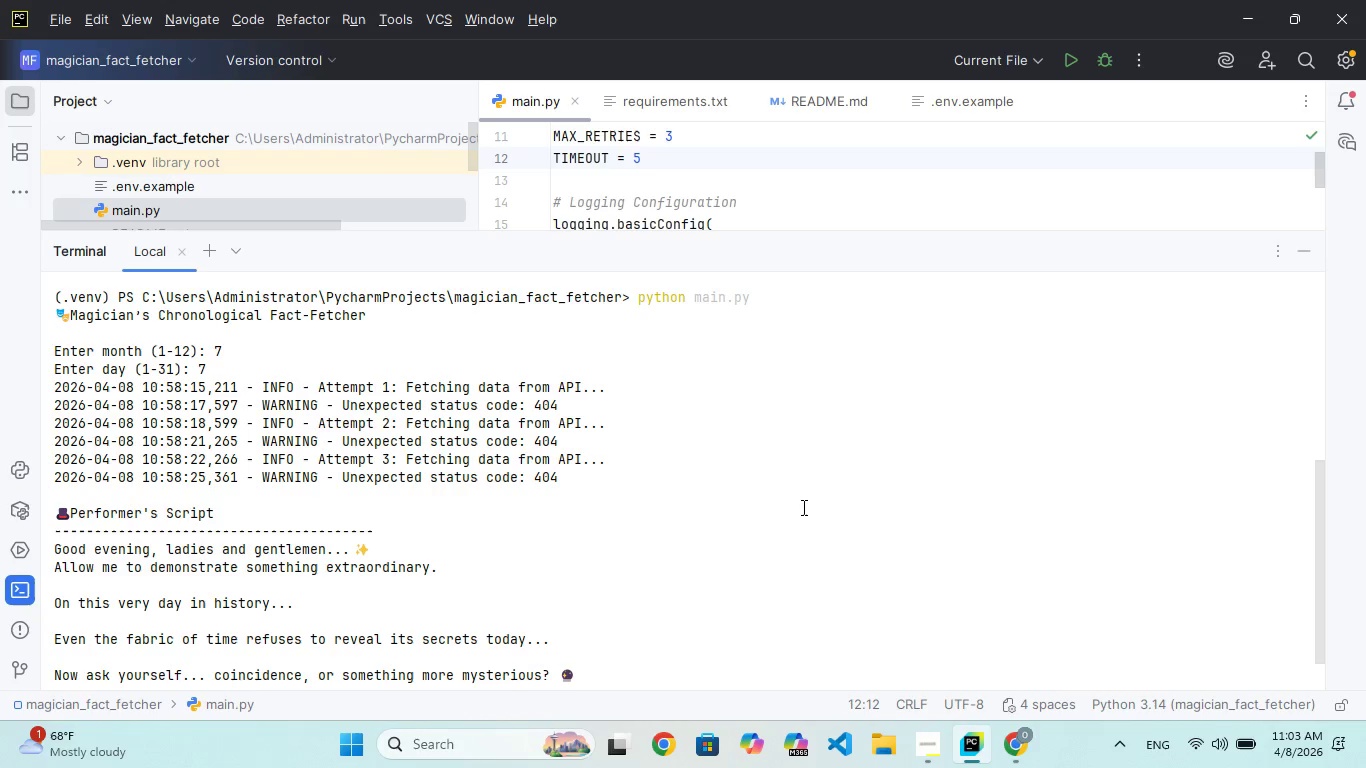 
left_click([618, 506])
 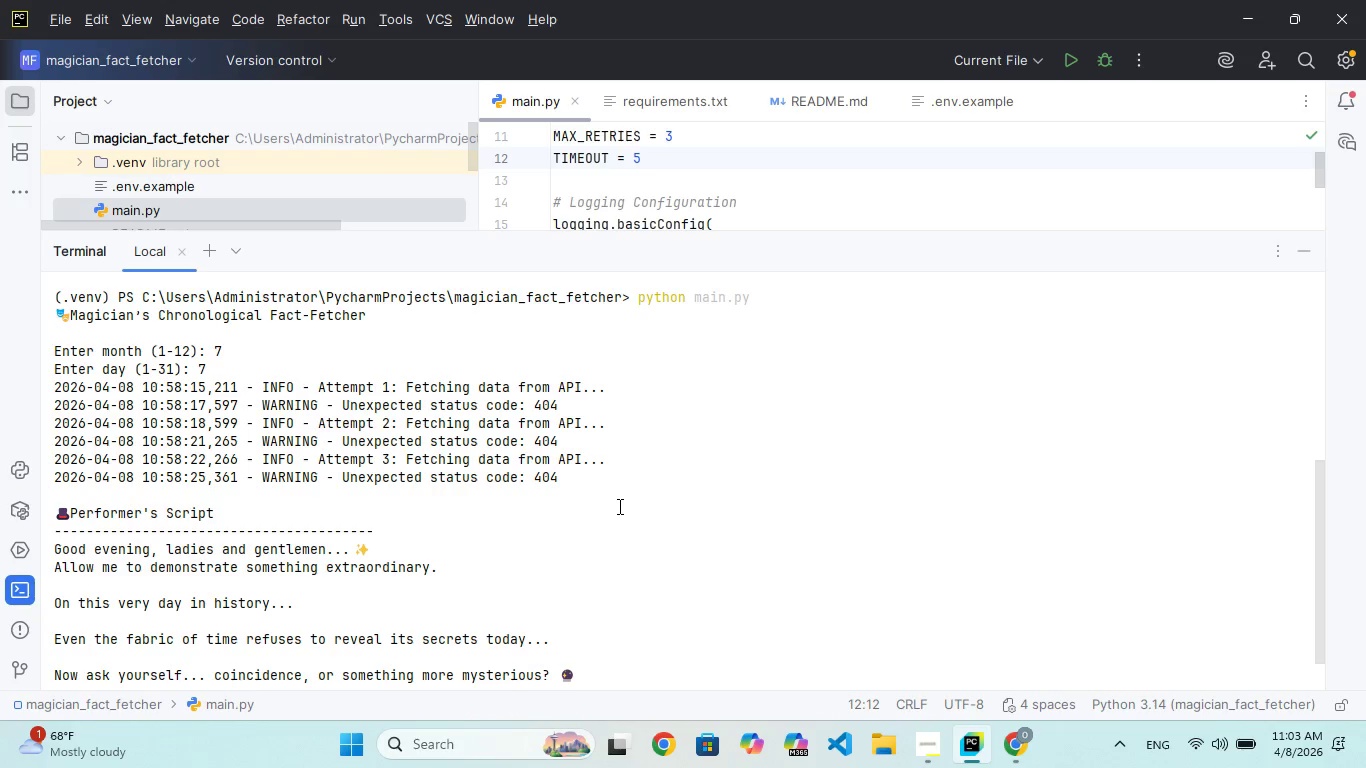 
scroll: coordinate [618, 506], scroll_direction: down, amount: 1.0
 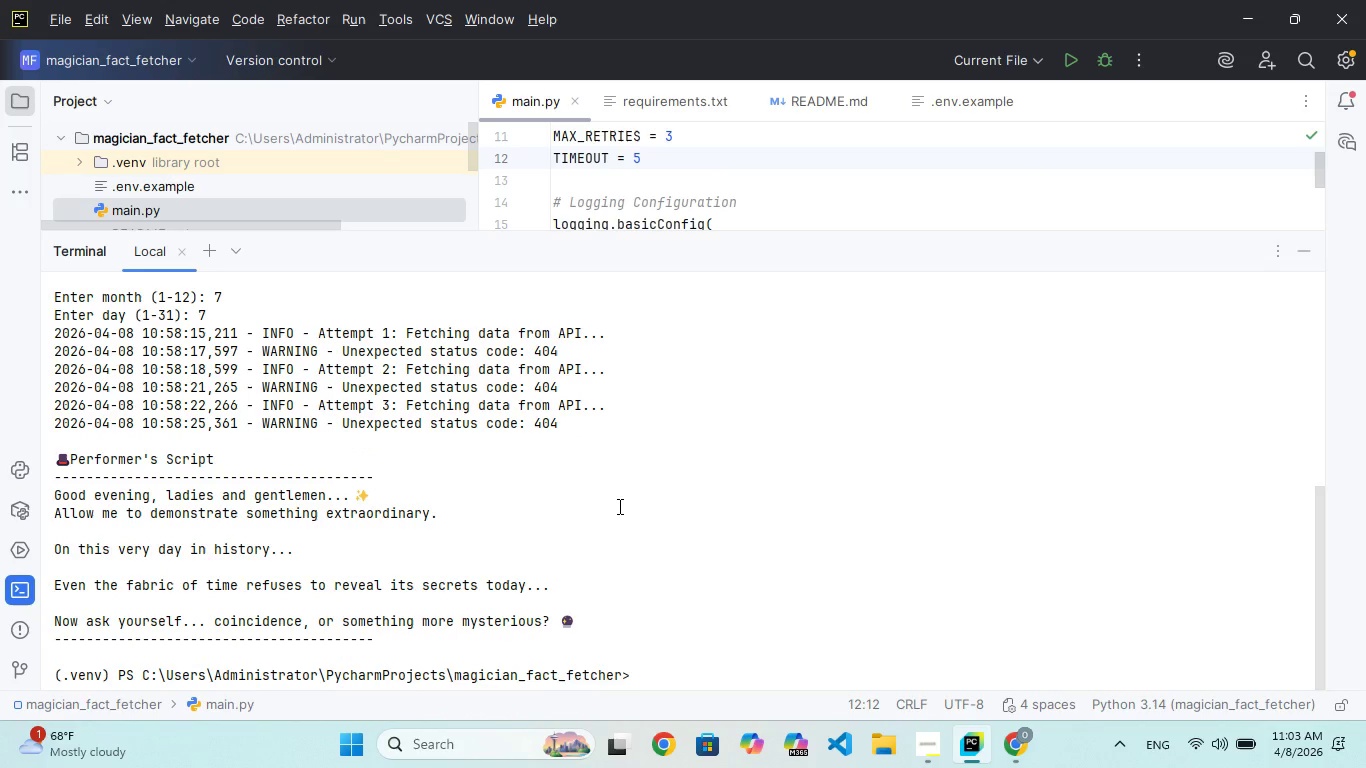 
scroll: coordinate [656, 415], scroll_direction: none, amount: 0.0
 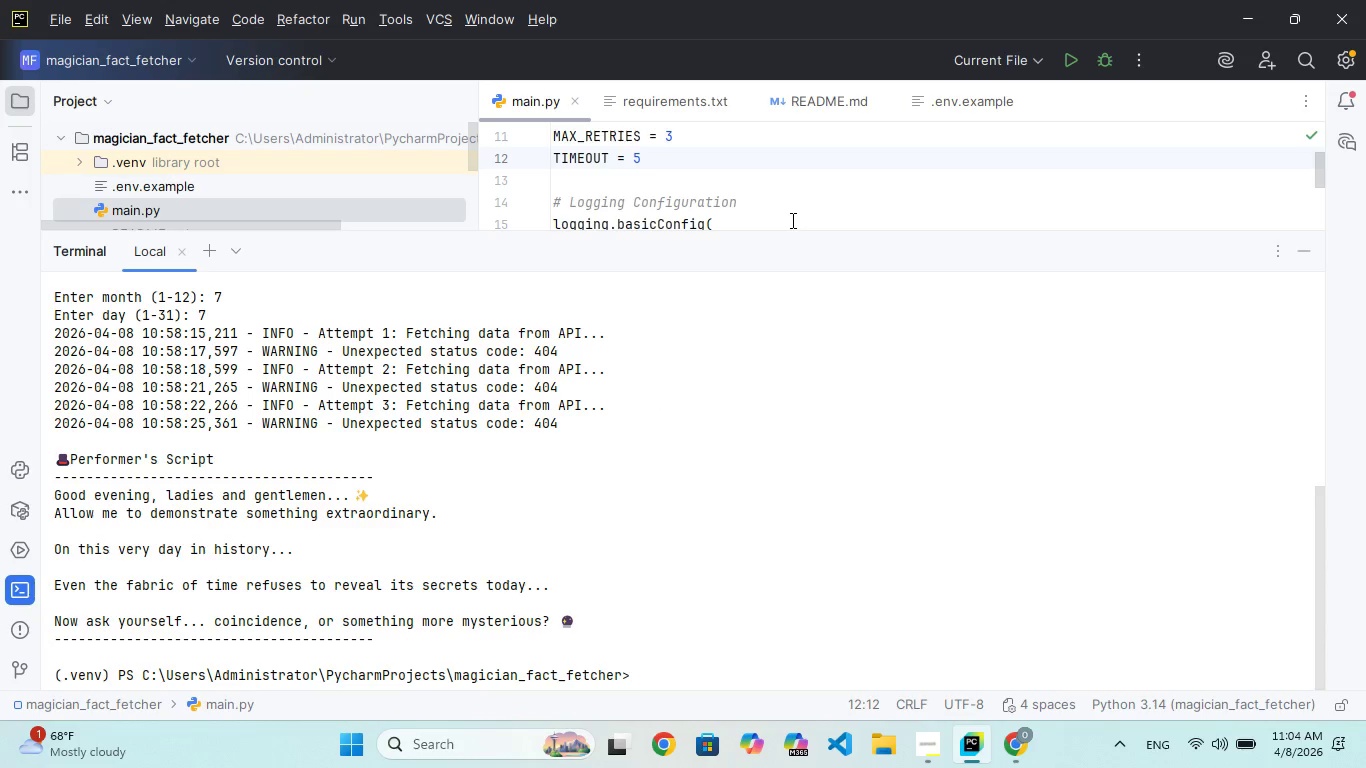 
left_click_drag(start_coordinate=[793, 227], to_coordinate=[827, 566])
 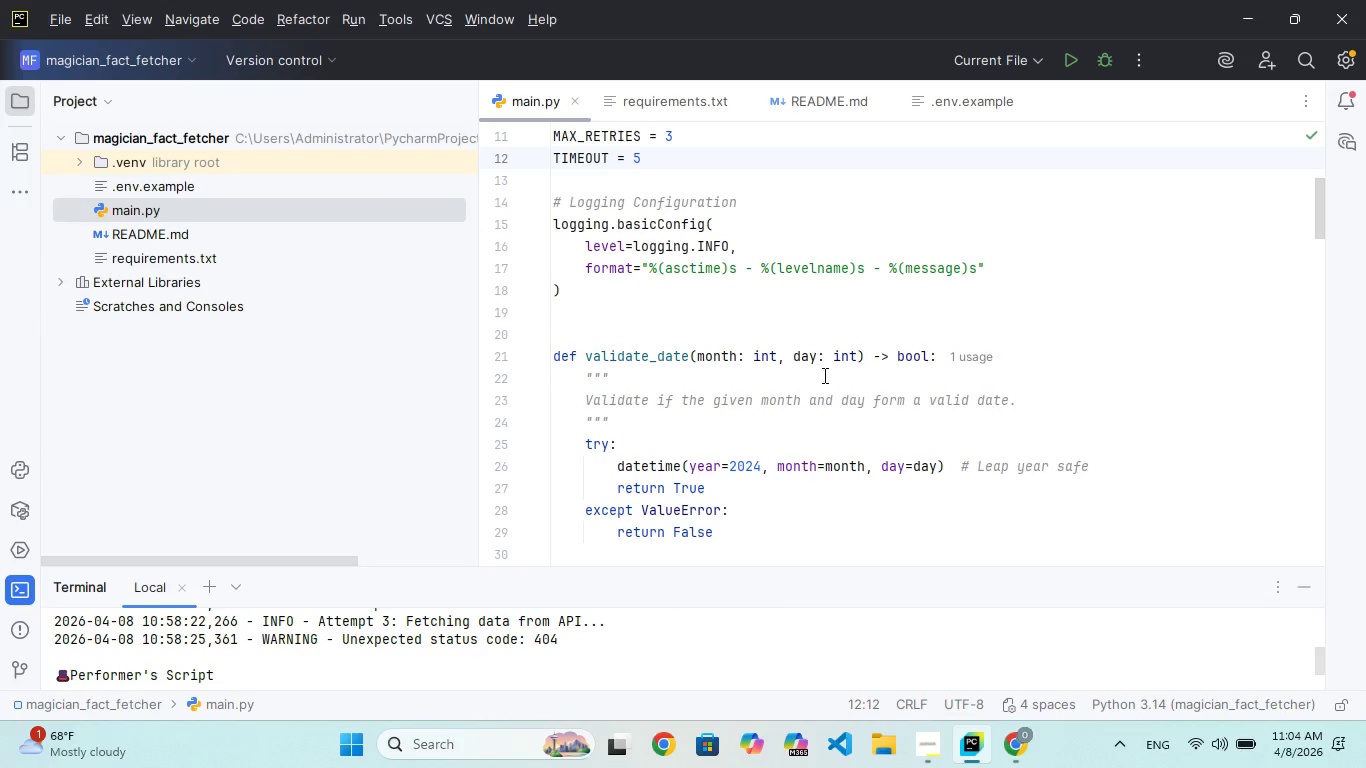 
scroll: coordinate [823, 375], scroll_direction: down, amount: 89.0
 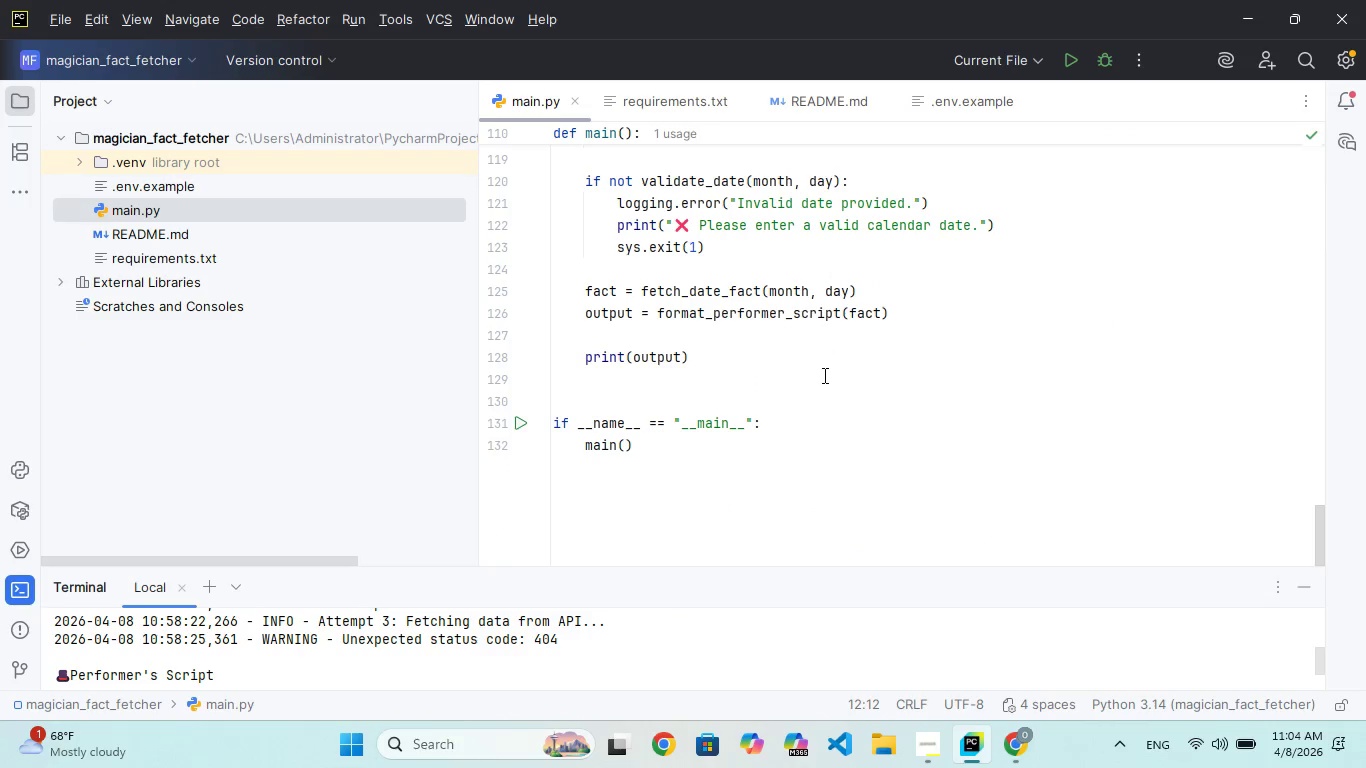 
scroll: coordinate [823, 375], scroll_direction: up, amount: 4.0
 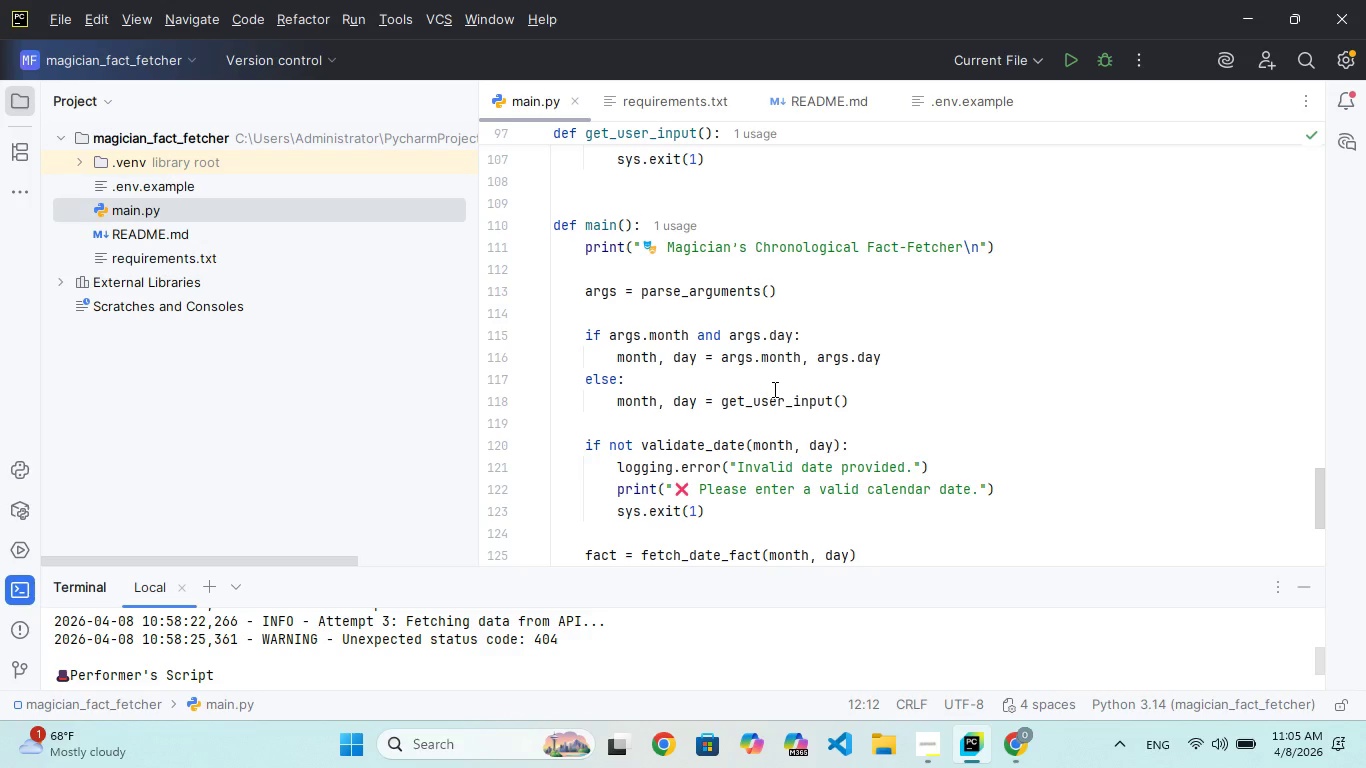 
wait(81.78)
 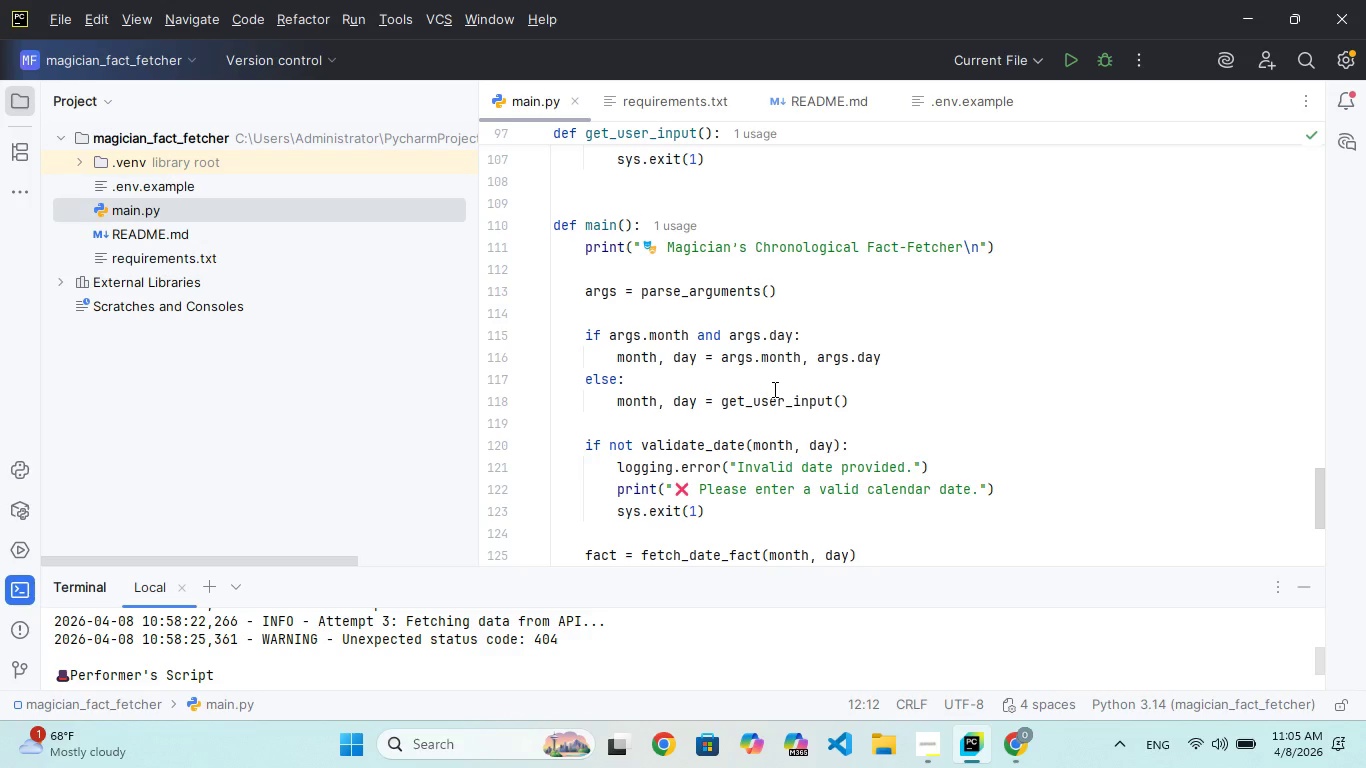 
scroll: coordinate [668, 507], scroll_direction: down, amount: 32.0
 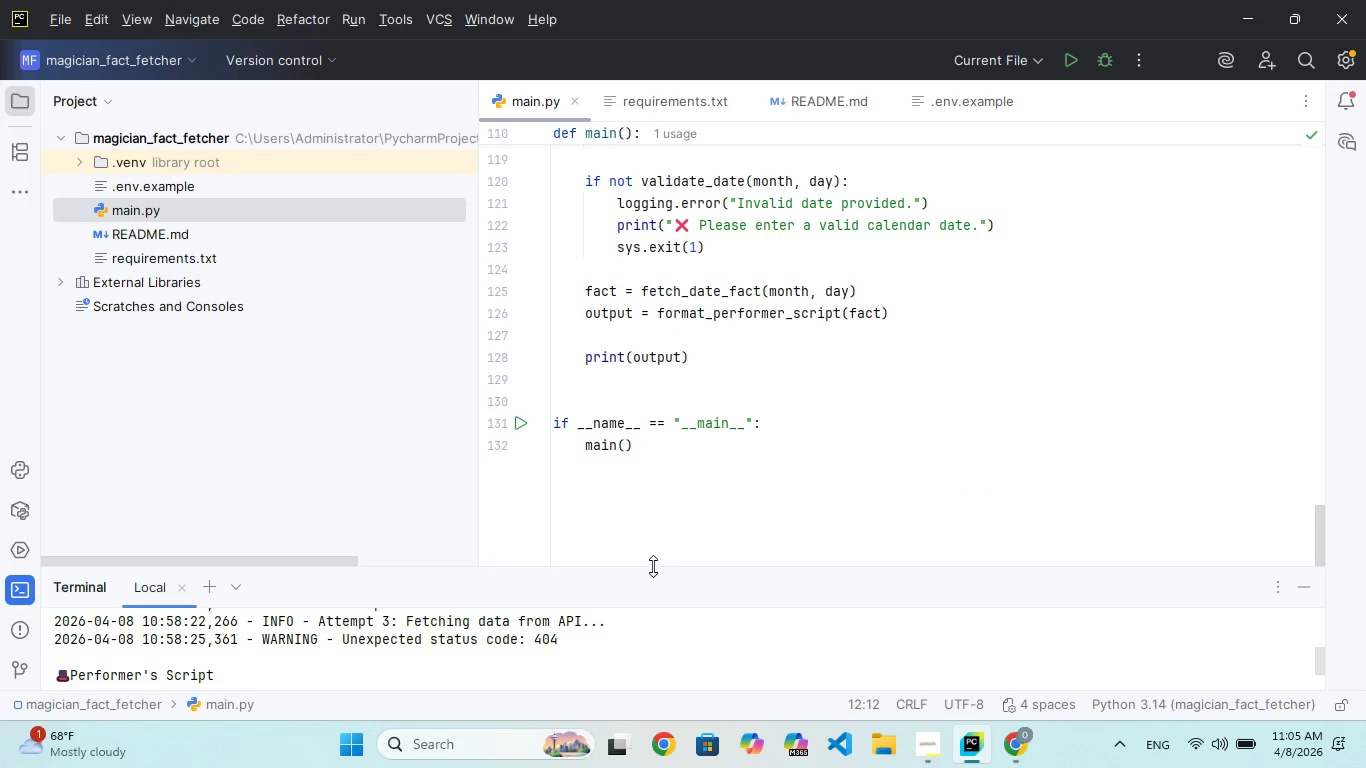 
left_click_drag(start_coordinate=[653, 566], to_coordinate=[651, 475])
 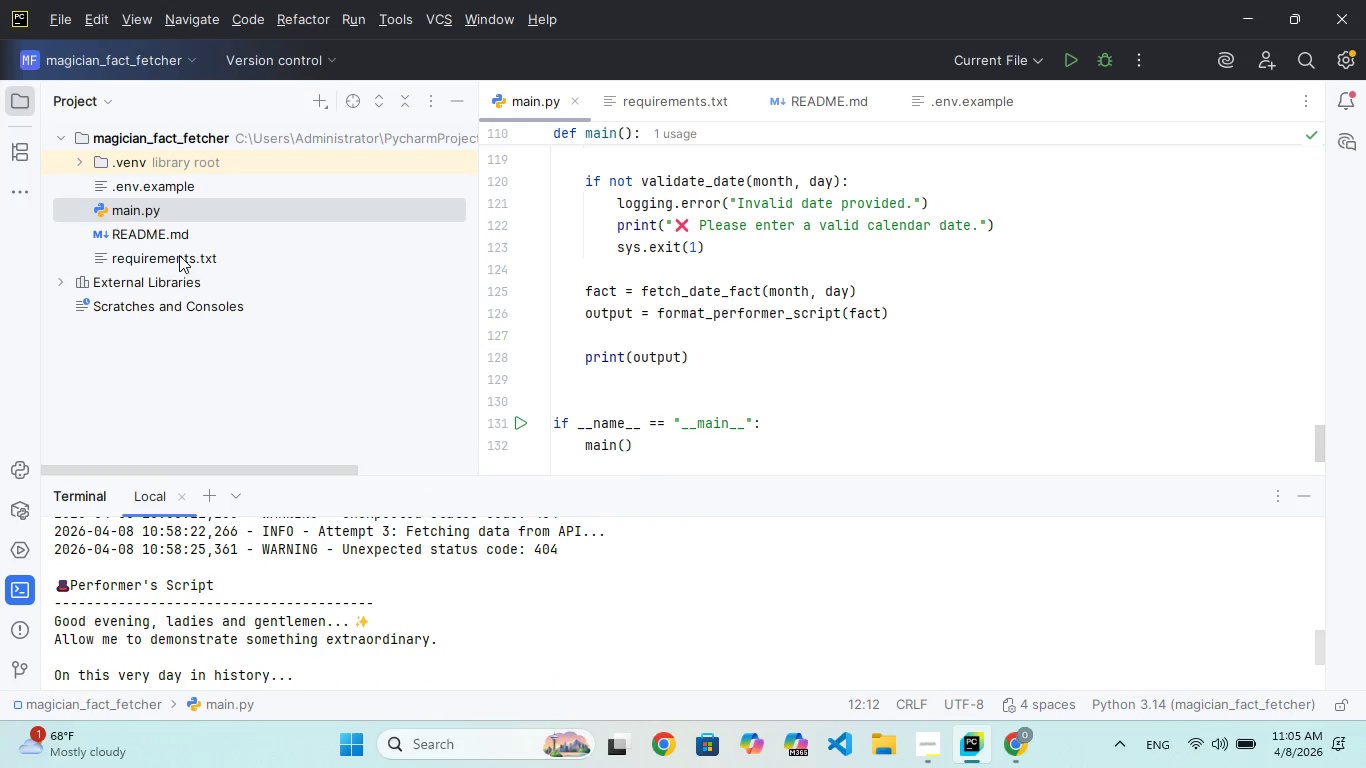 
left_click([176, 237])
 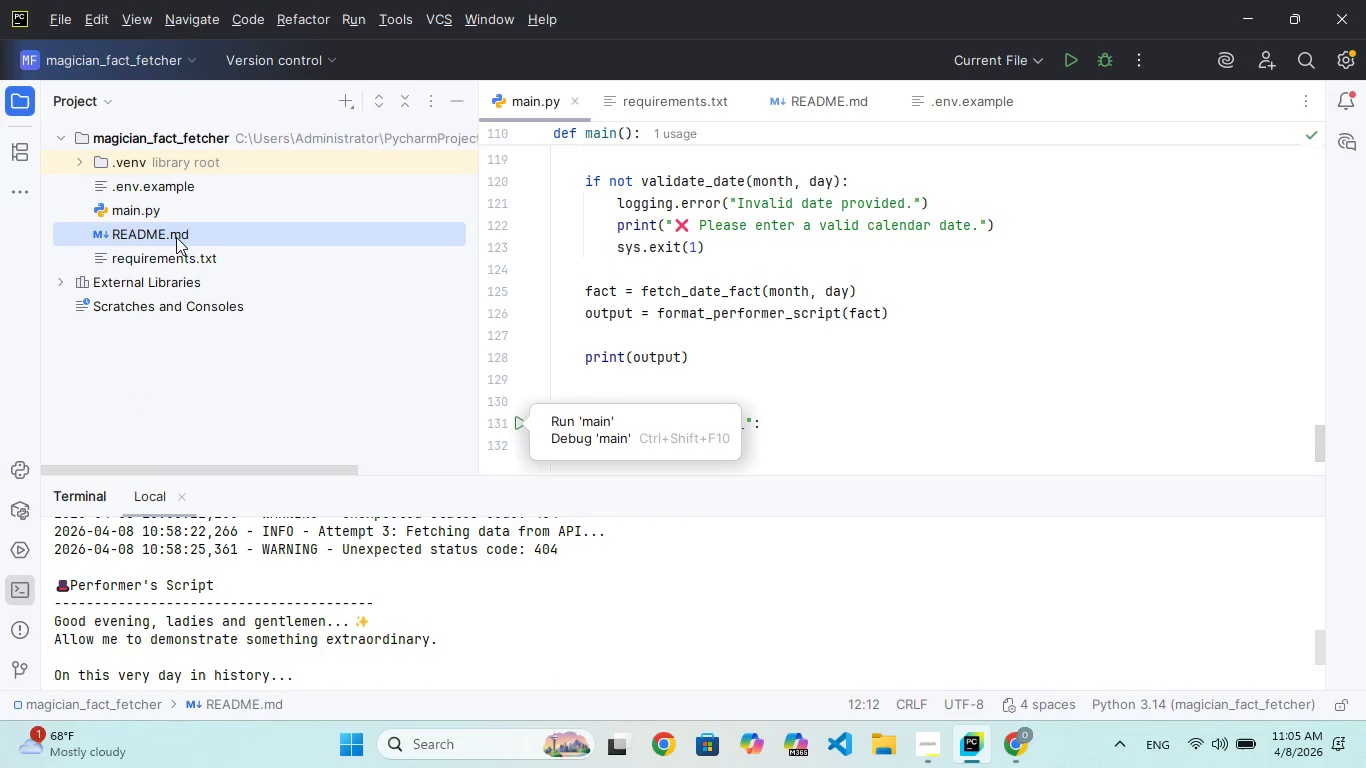 
left_click([176, 237])
 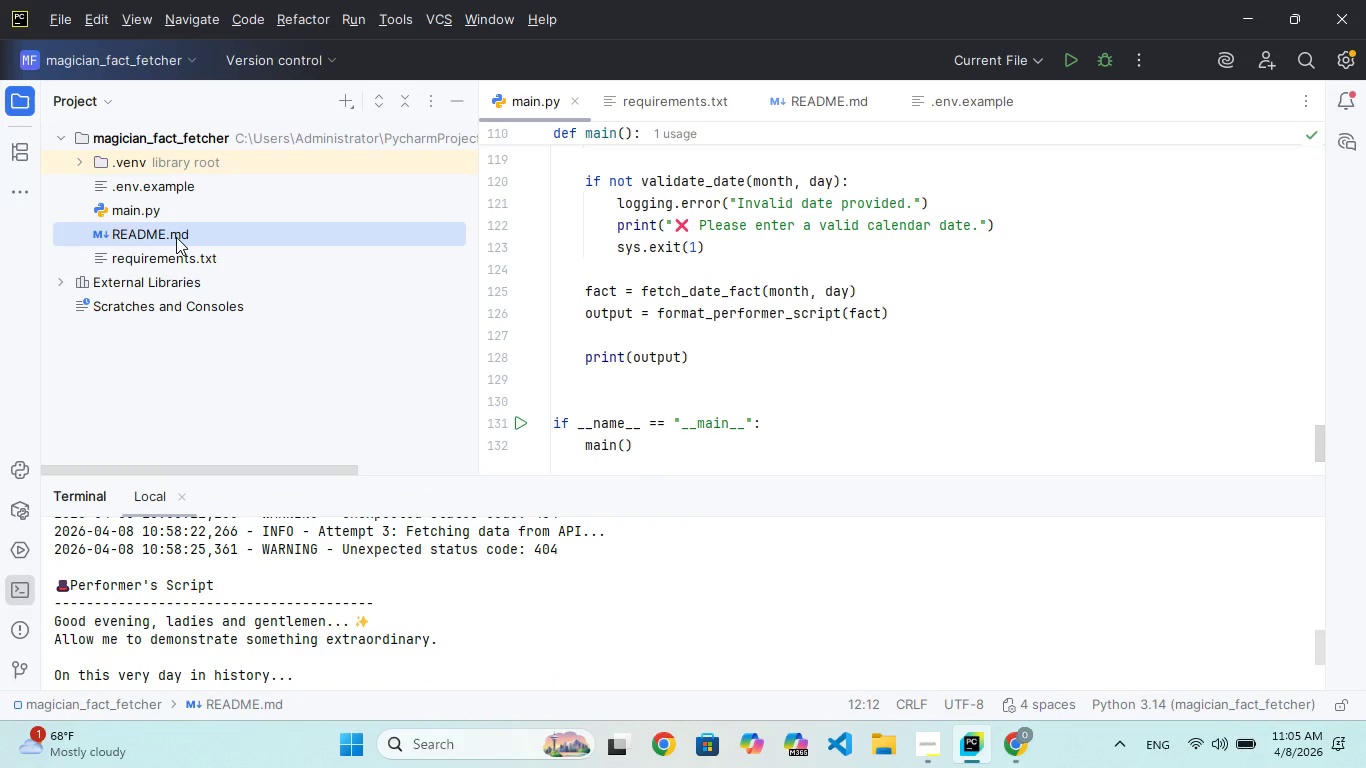 
left_click([176, 237])
 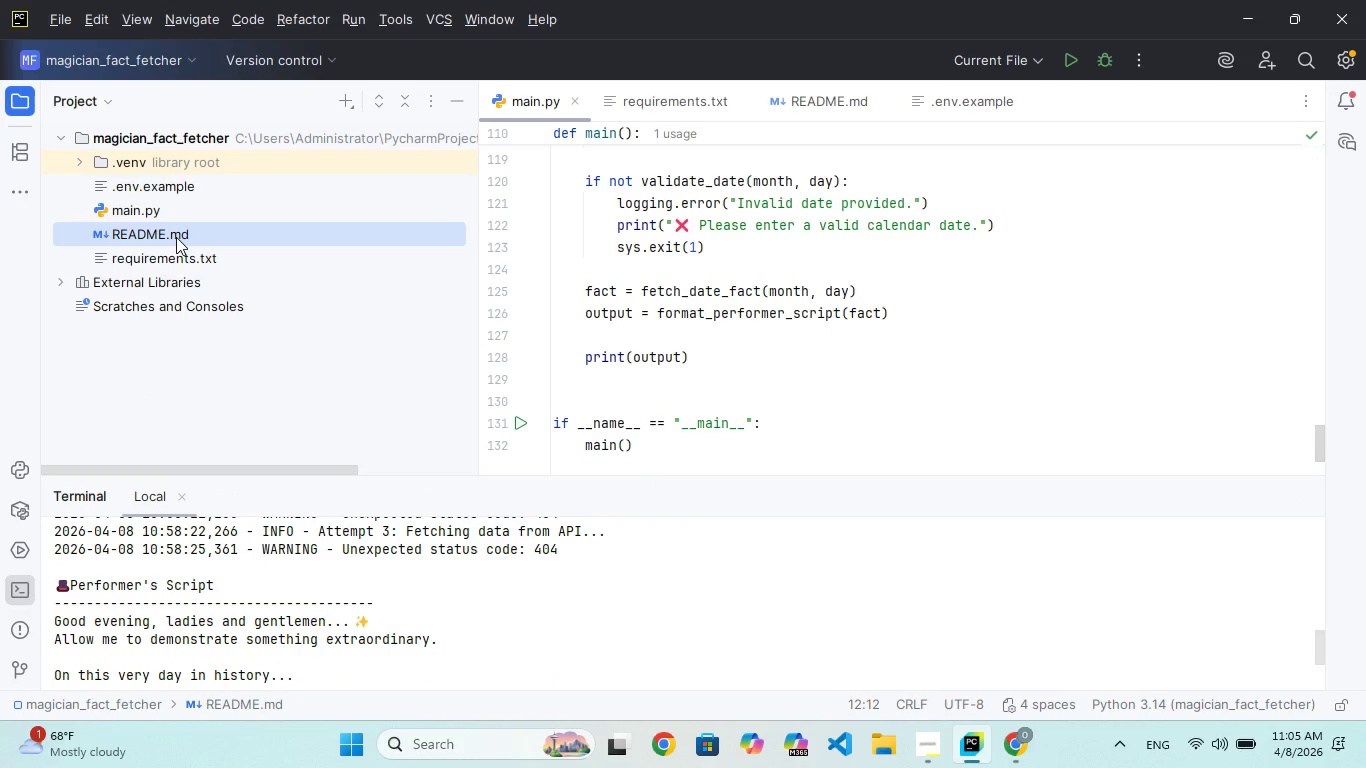 
left_click_drag(start_coordinate=[176, 237], to_coordinate=[189, 243])
 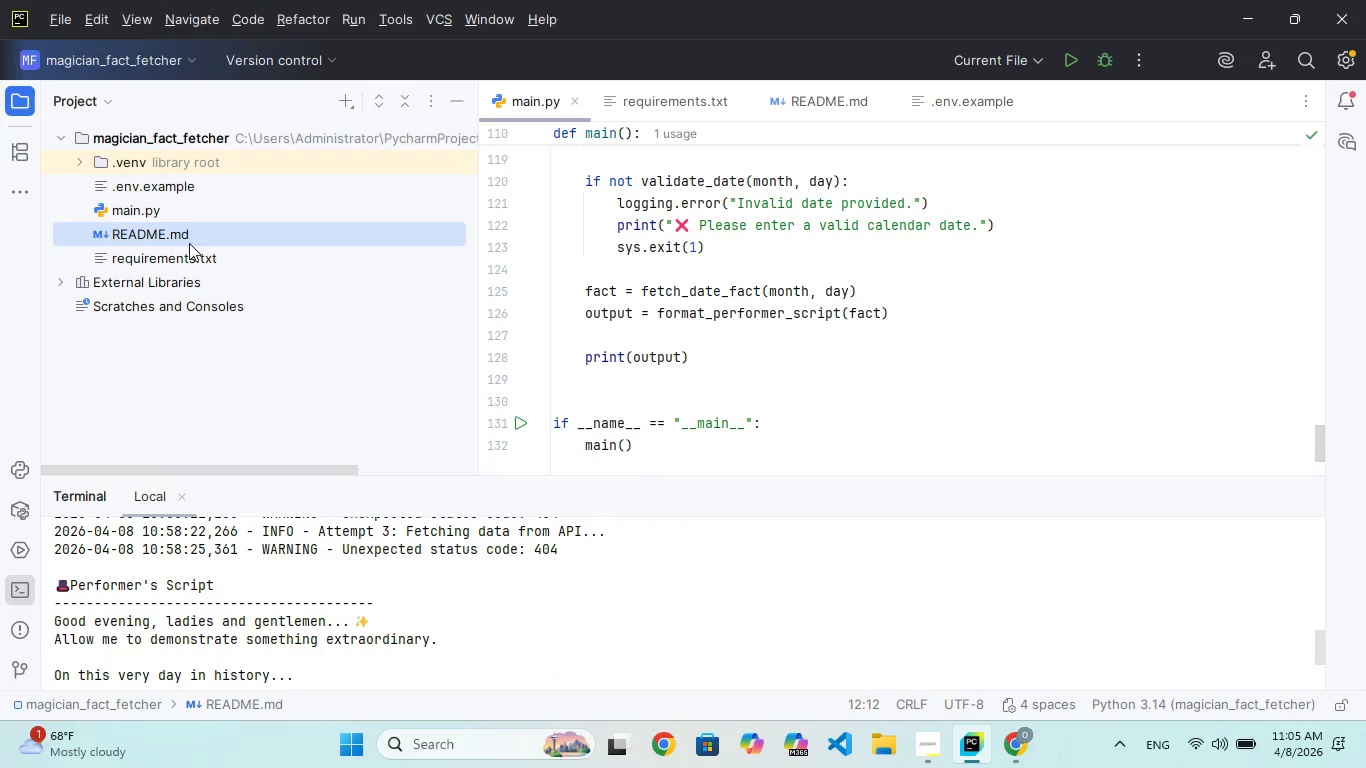 
double_click([189, 243])
 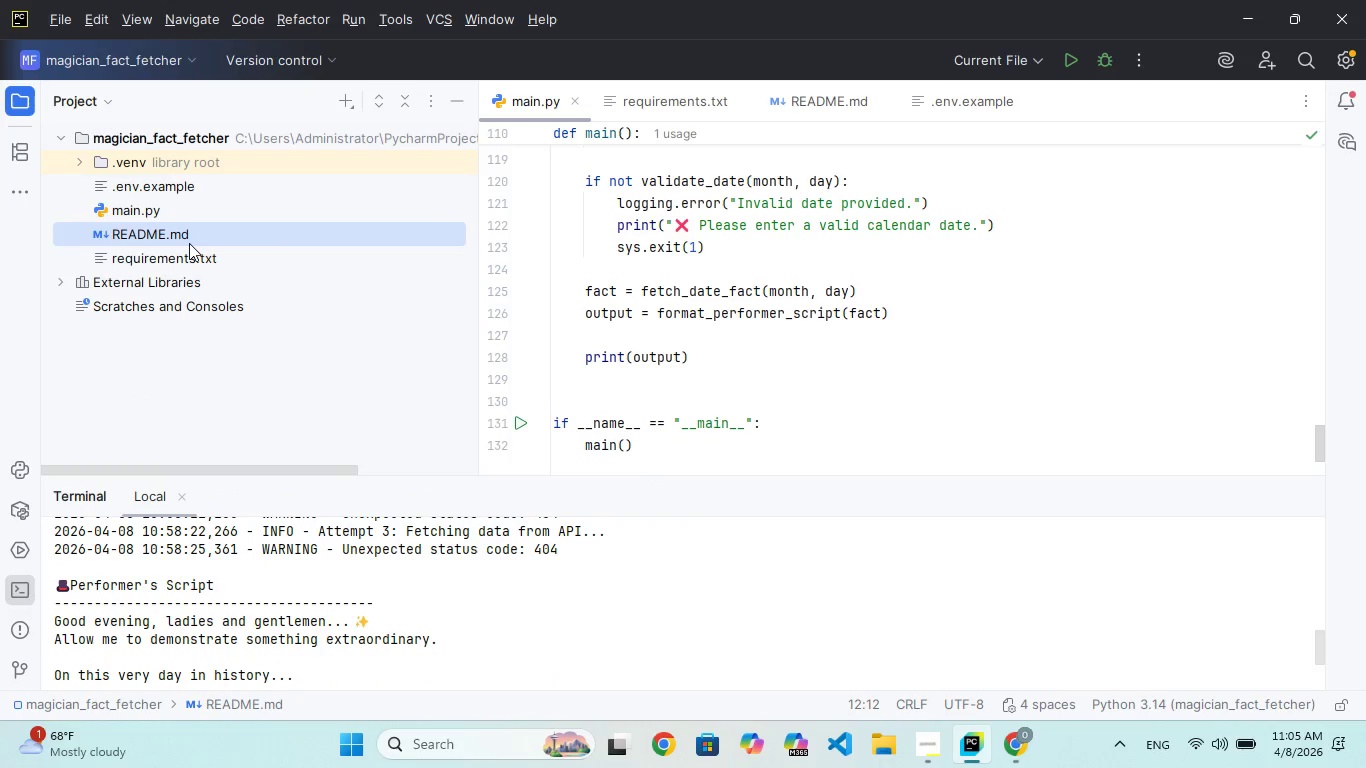 
triple_click([189, 243])
 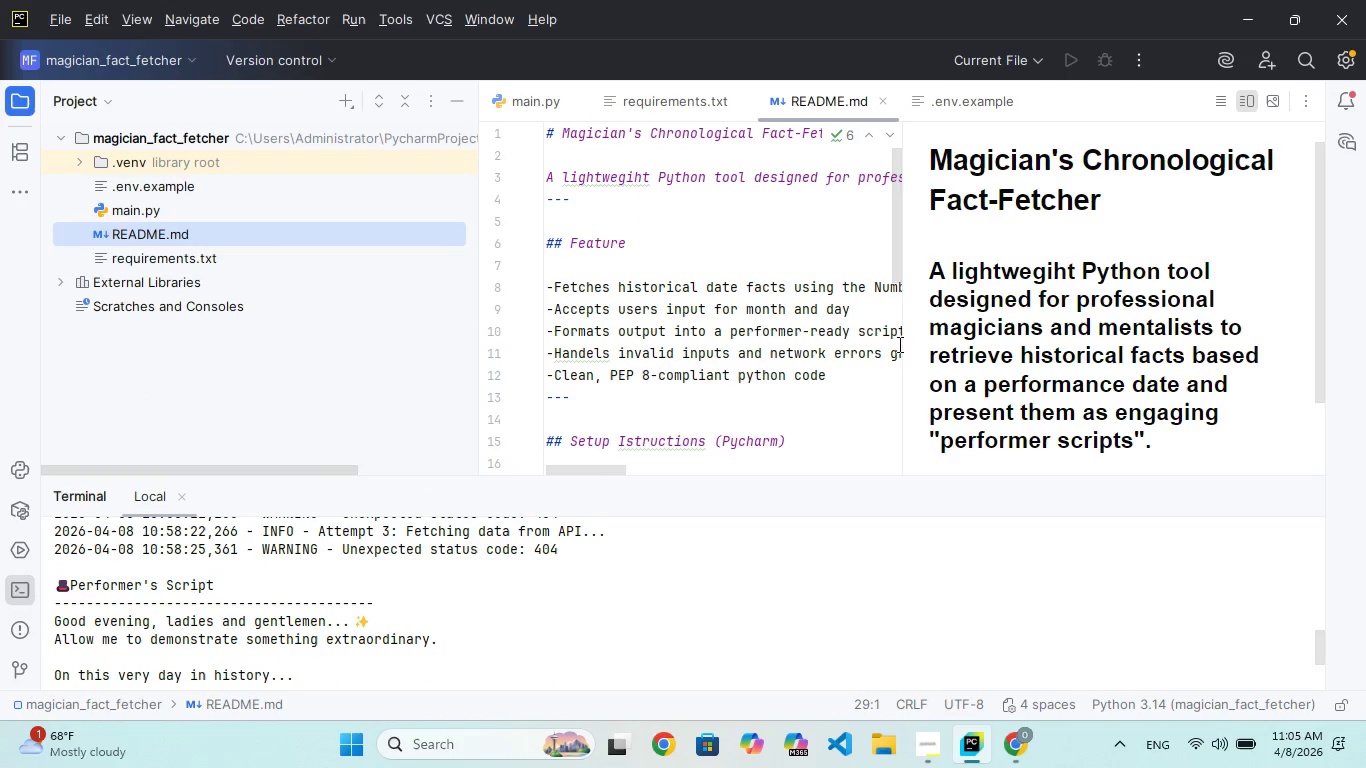 
scroll: coordinate [744, 359], scroll_direction: down, amount: 42.0
 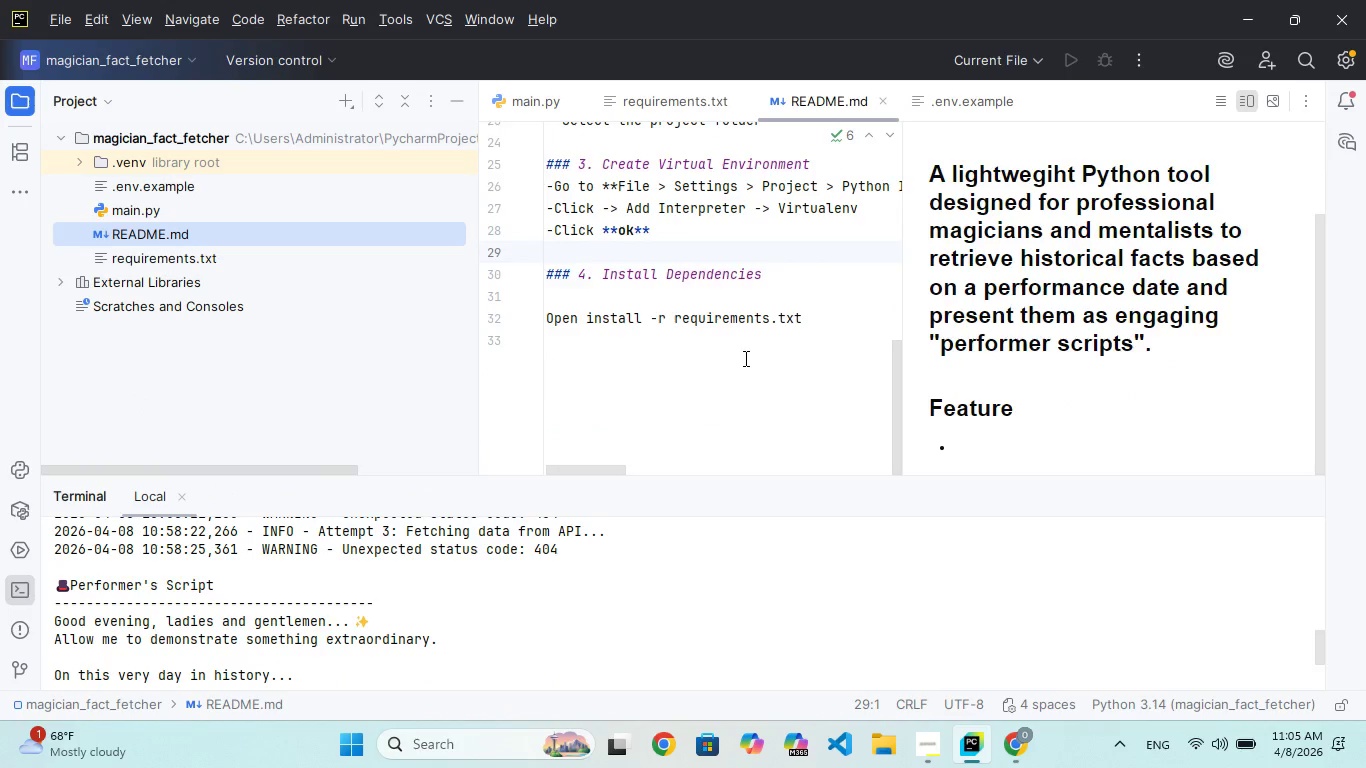 
scroll: coordinate [744, 356], scroll_direction: up, amount: 13.0
 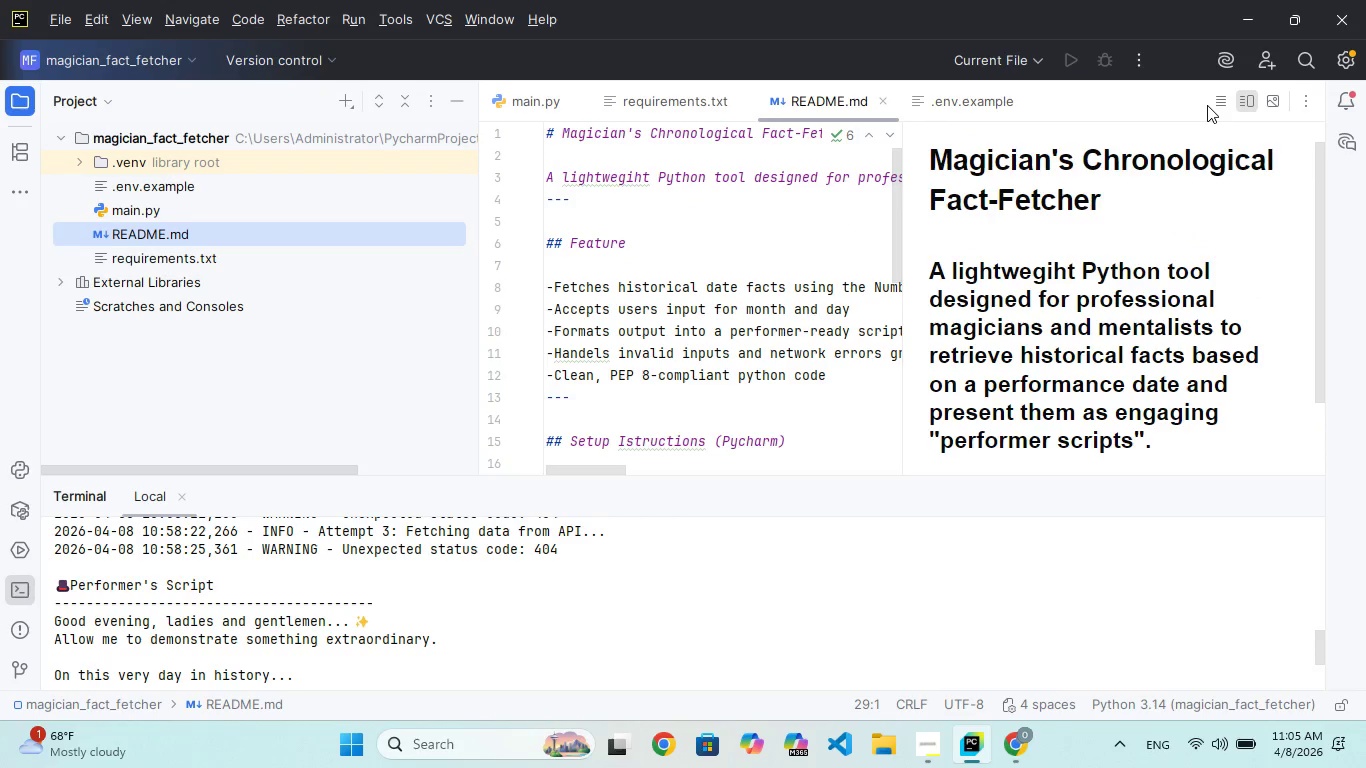 
left_click([1213, 102])
 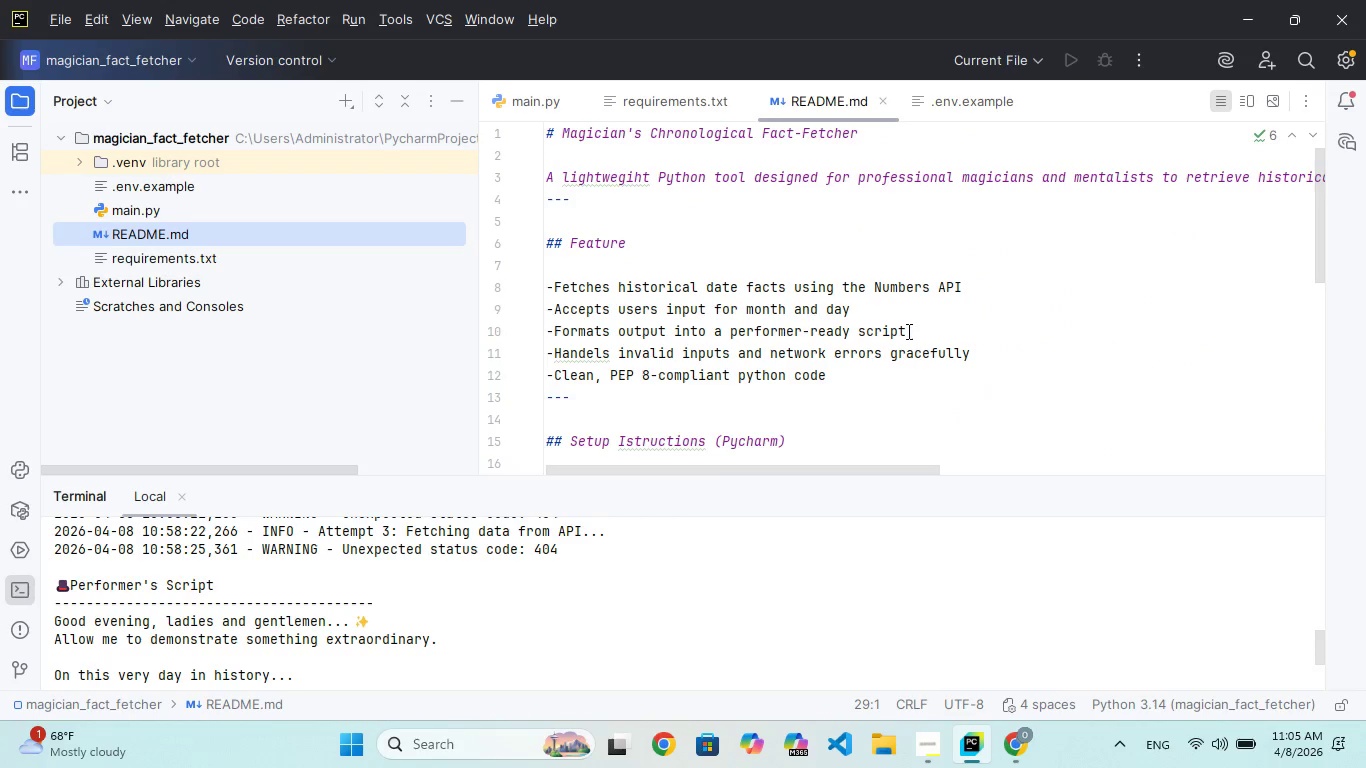 
scroll: coordinate [907, 332], scroll_direction: down, amount: 50.0
 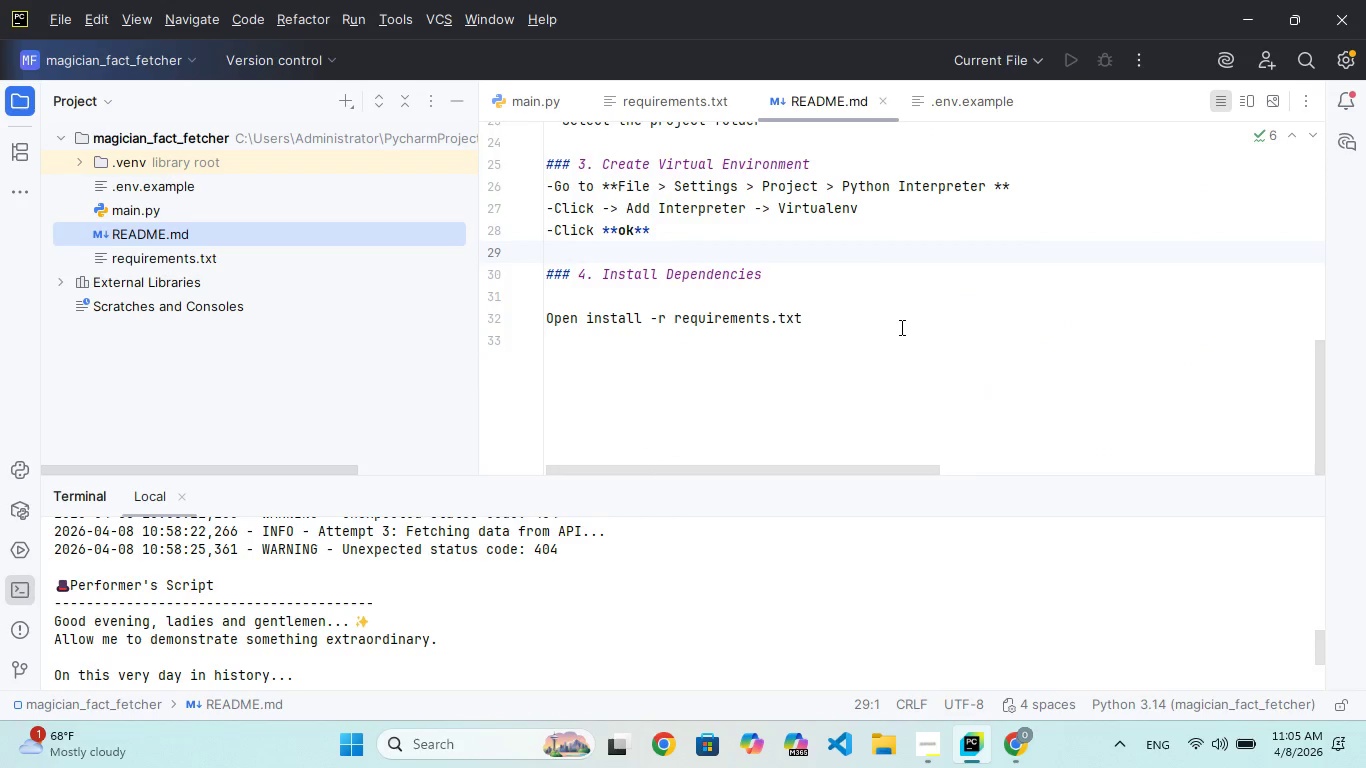 
scroll: coordinate [904, 320], scroll_direction: up, amount: 16.0
 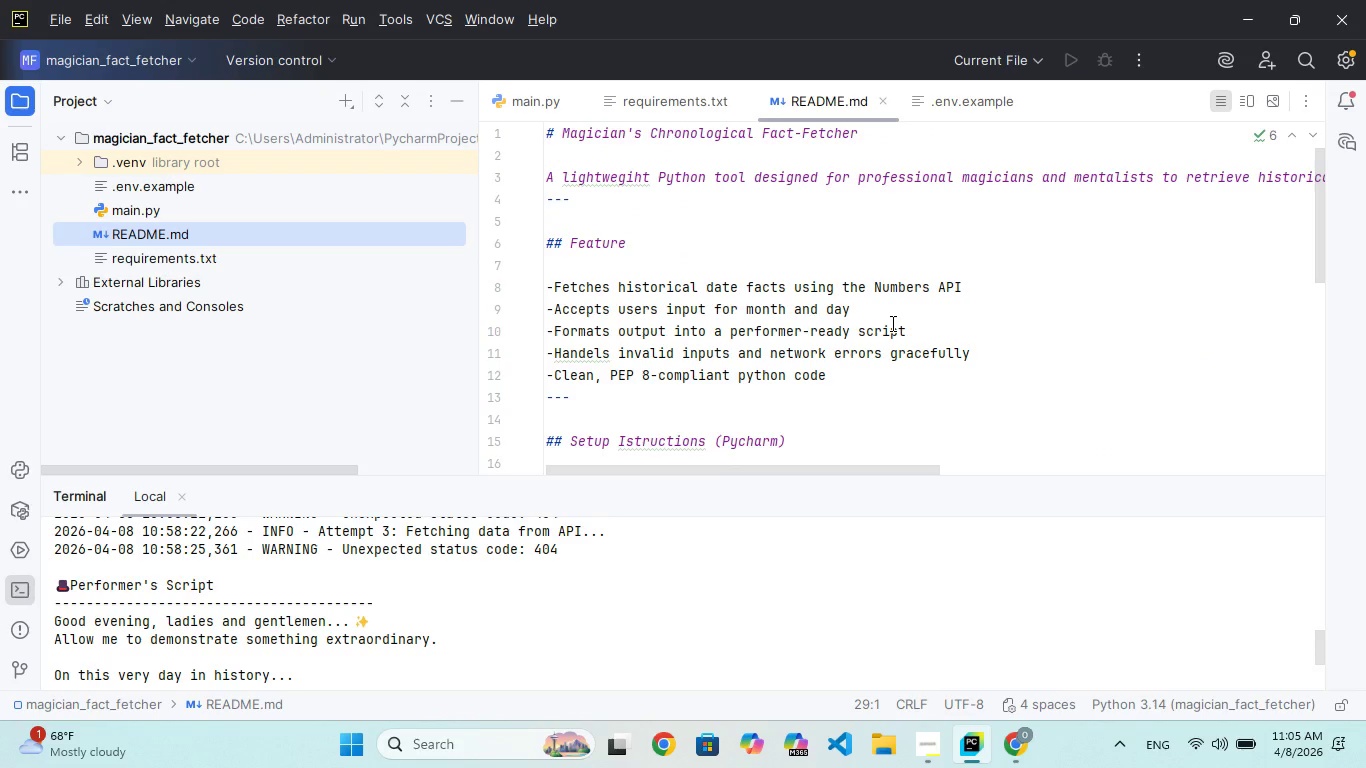 
scroll: coordinate [886, 324], scroll_direction: down, amount: 29.0
 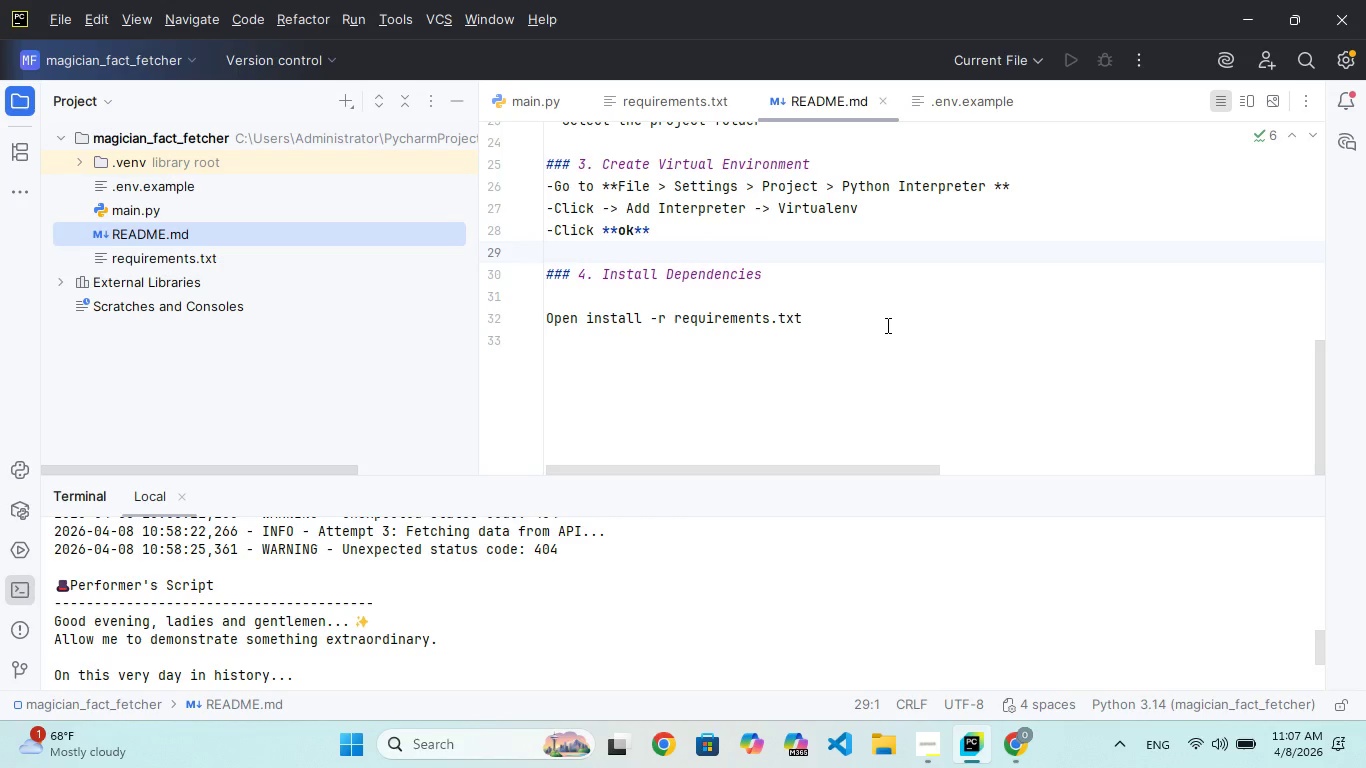 
wait(91.88)
 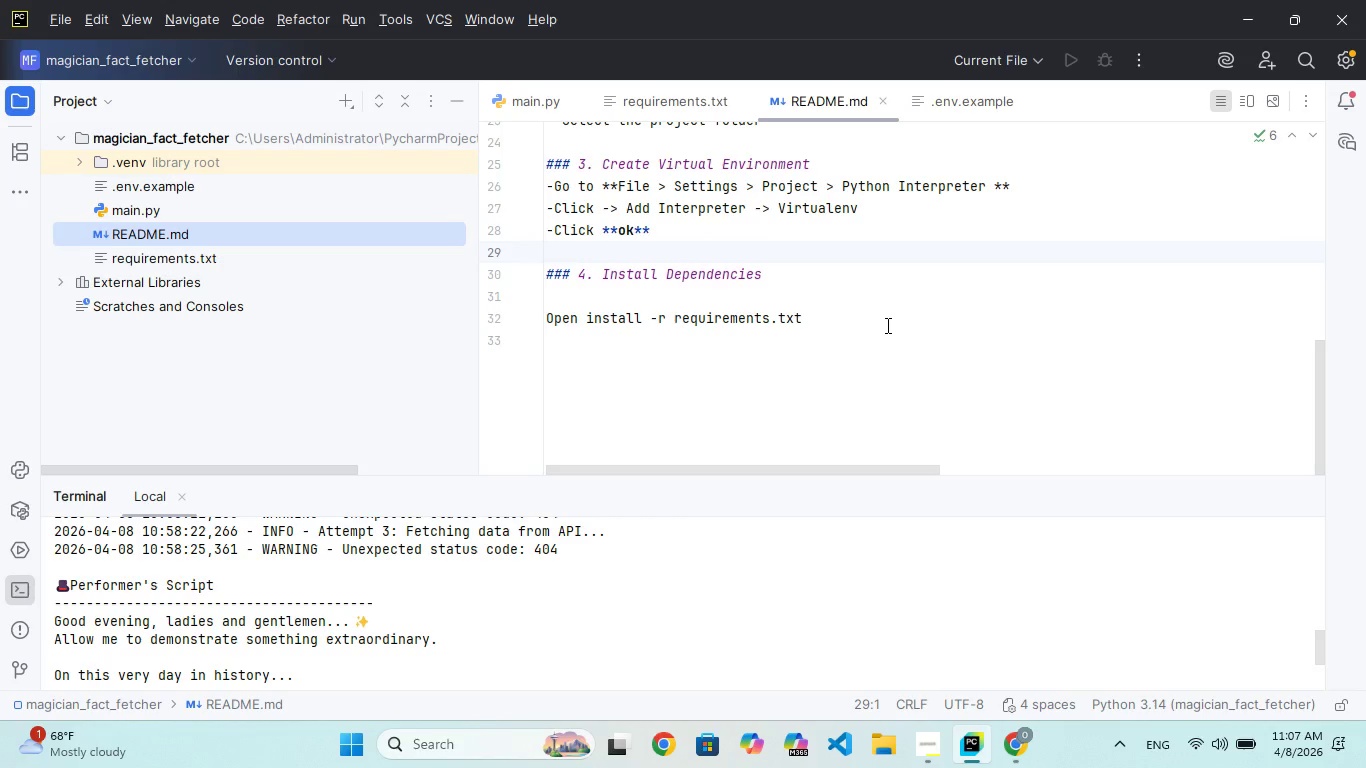 
double_click([149, 208])
 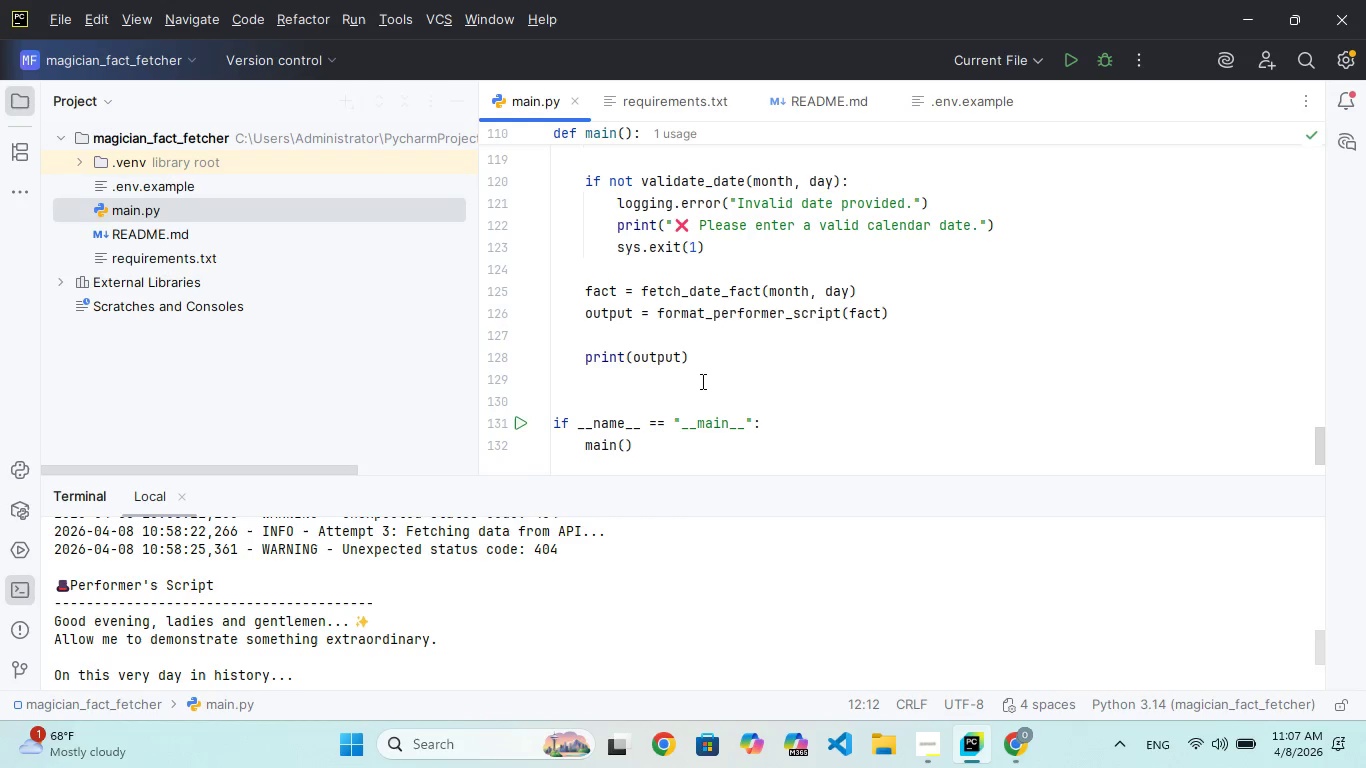 
scroll: coordinate [714, 379], scroll_direction: up, amount: 49.0
 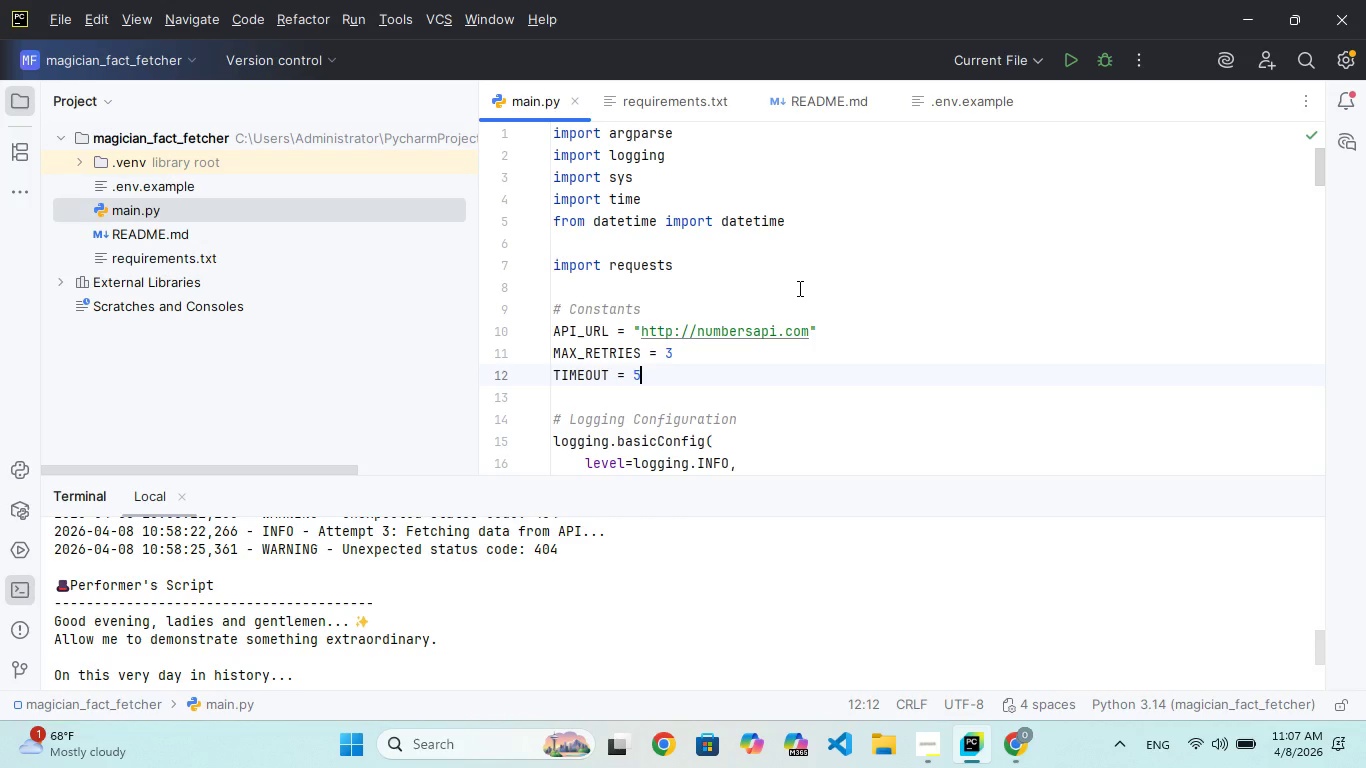 
wait(19.81)
 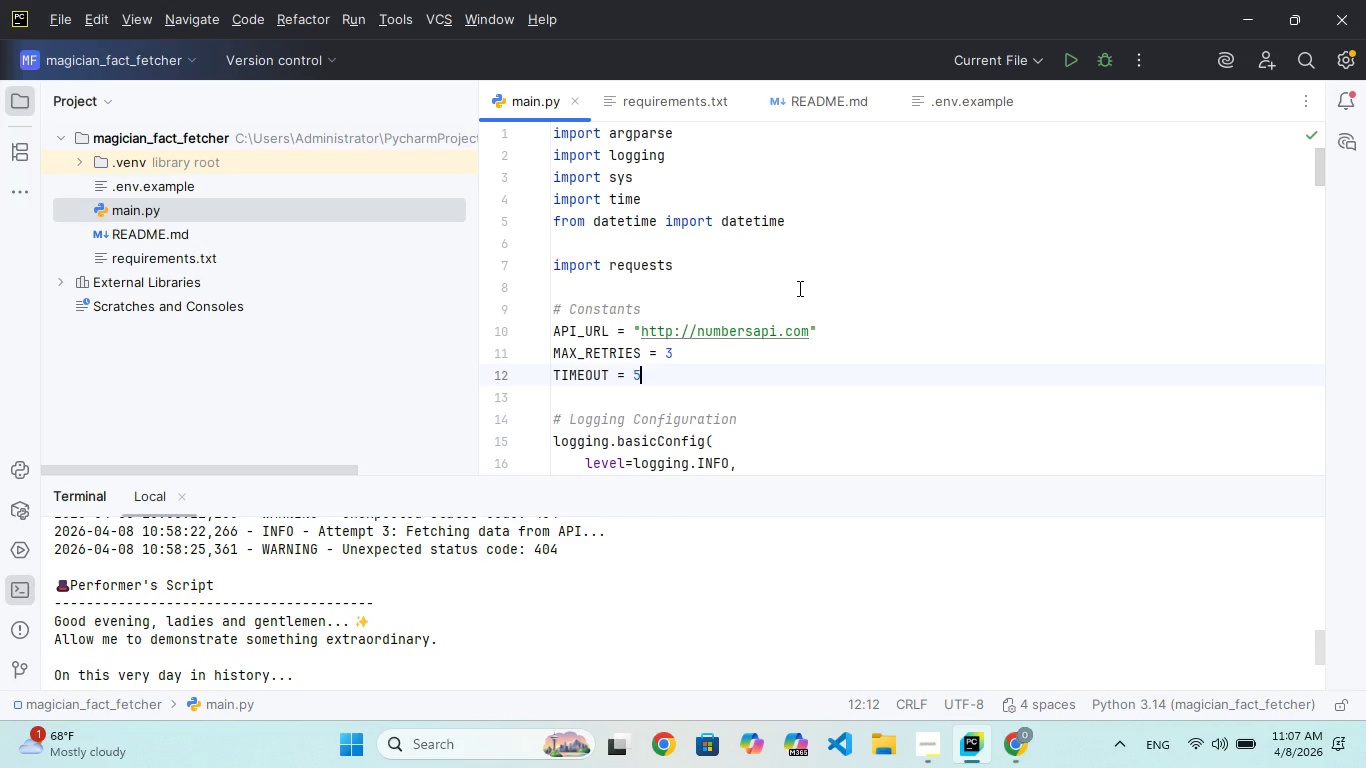 
scroll: coordinate [798, 288], scroll_direction: down, amount: 1.0
 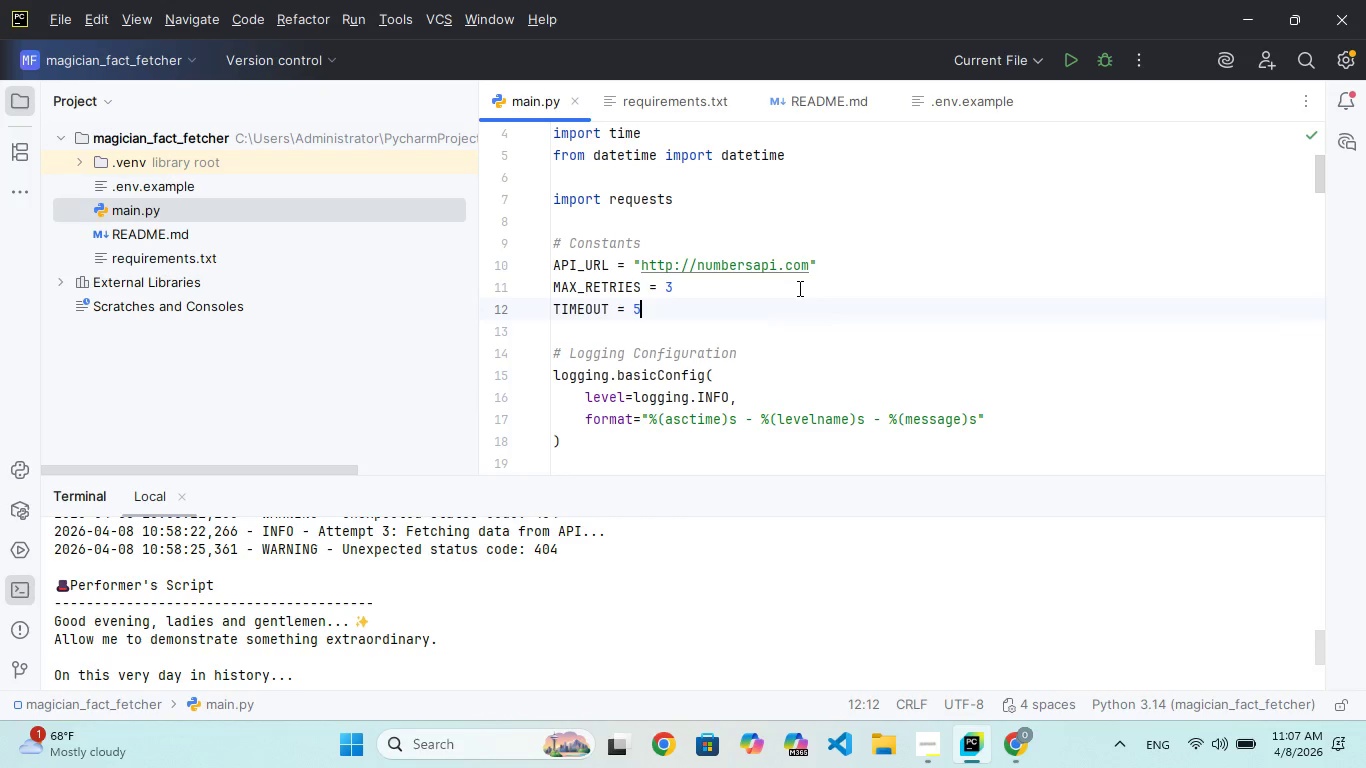 
scroll: coordinate [798, 288], scroll_direction: none, amount: 0.0
 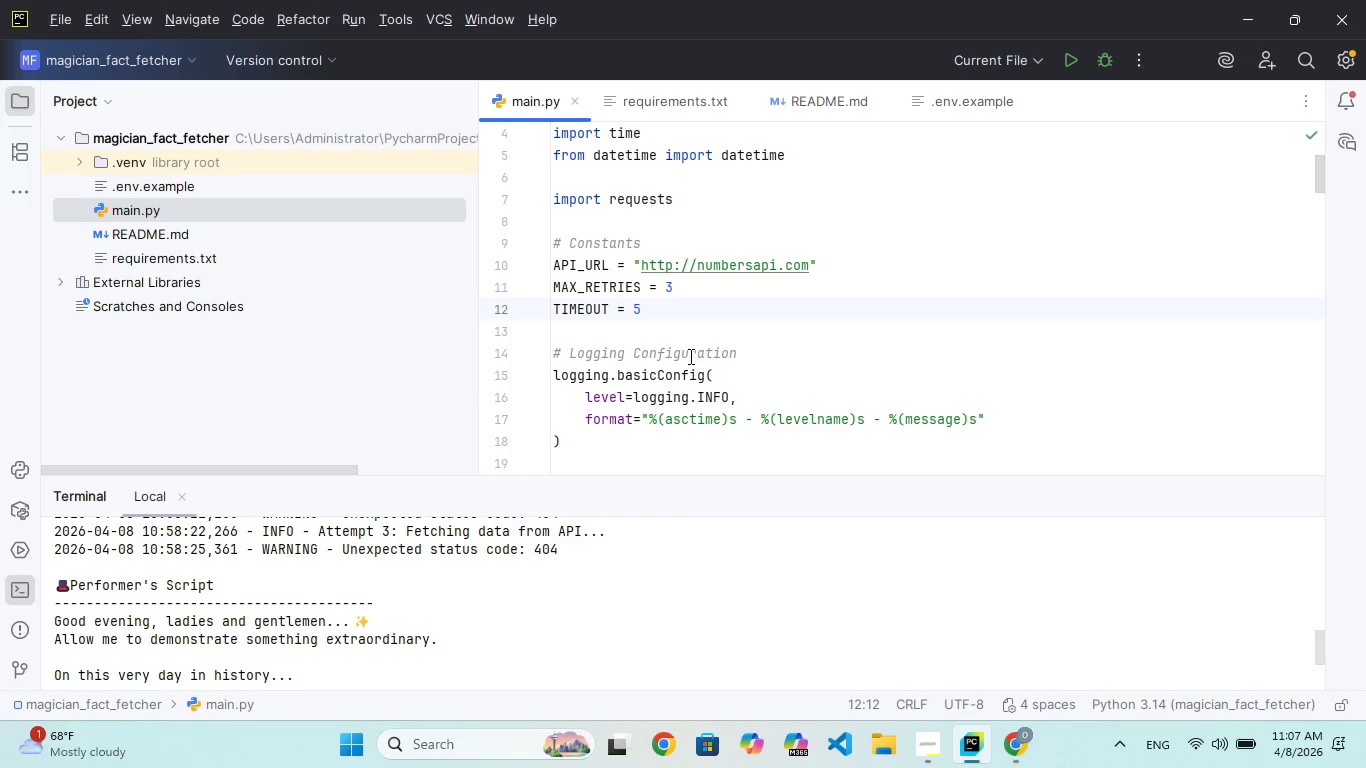 
scroll: coordinate [689, 356], scroll_direction: down, amount: 5.0
 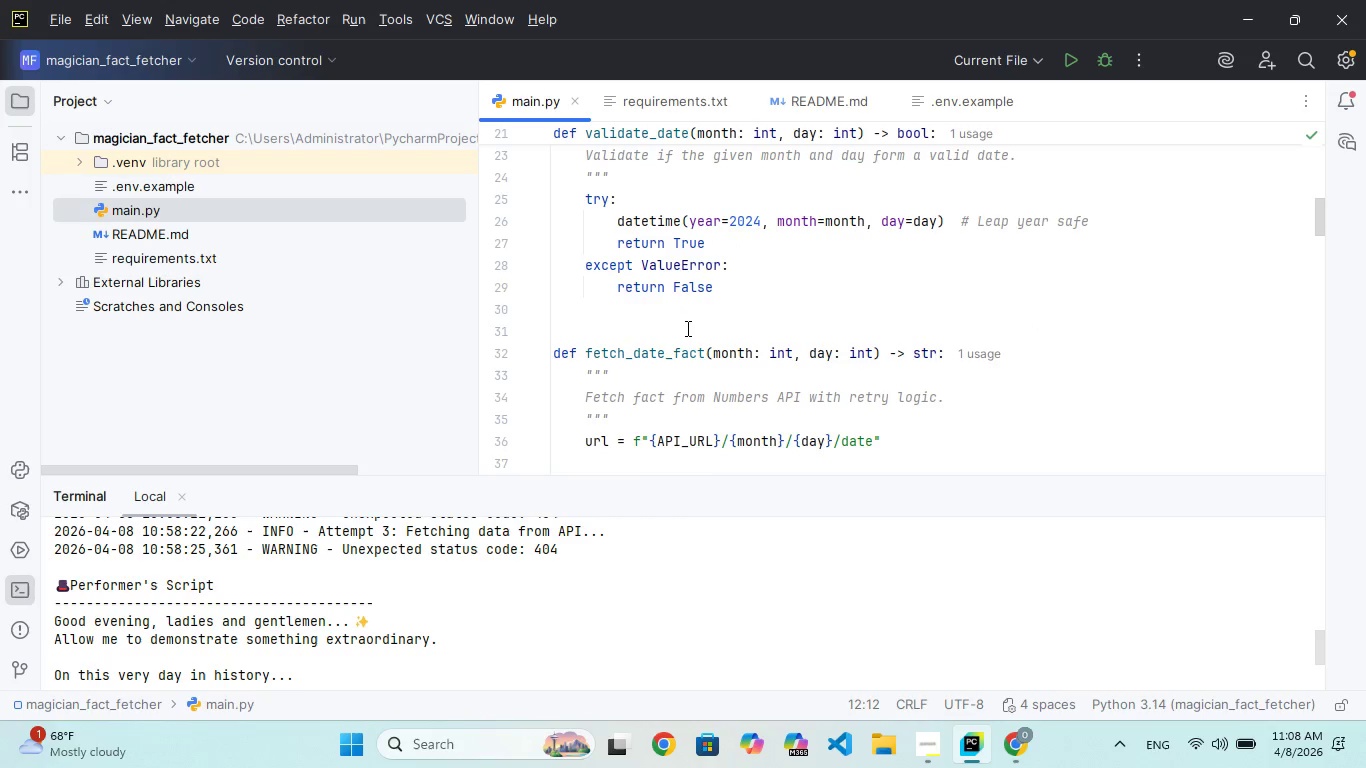 
right_click([684, 312])
 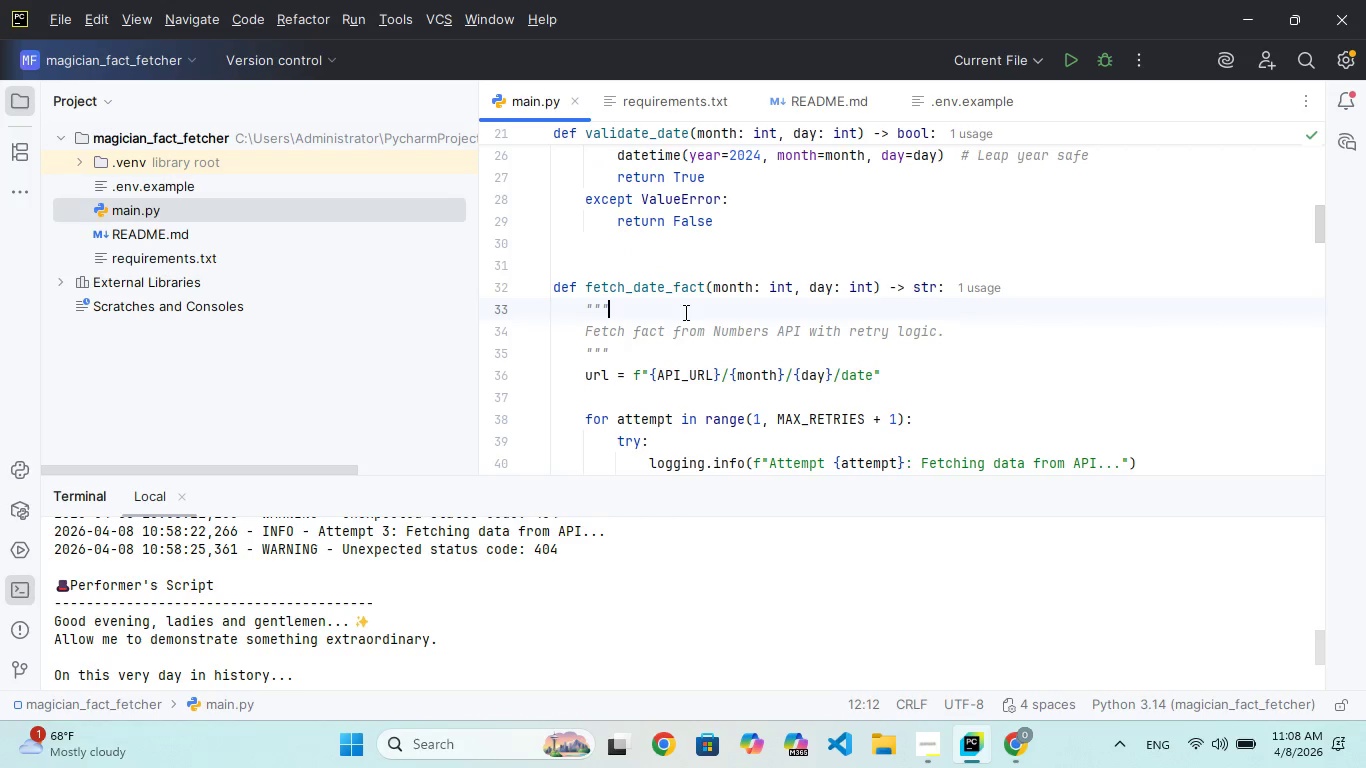 
scroll: coordinate [684, 312], scroll_direction: down, amount: 1.0
 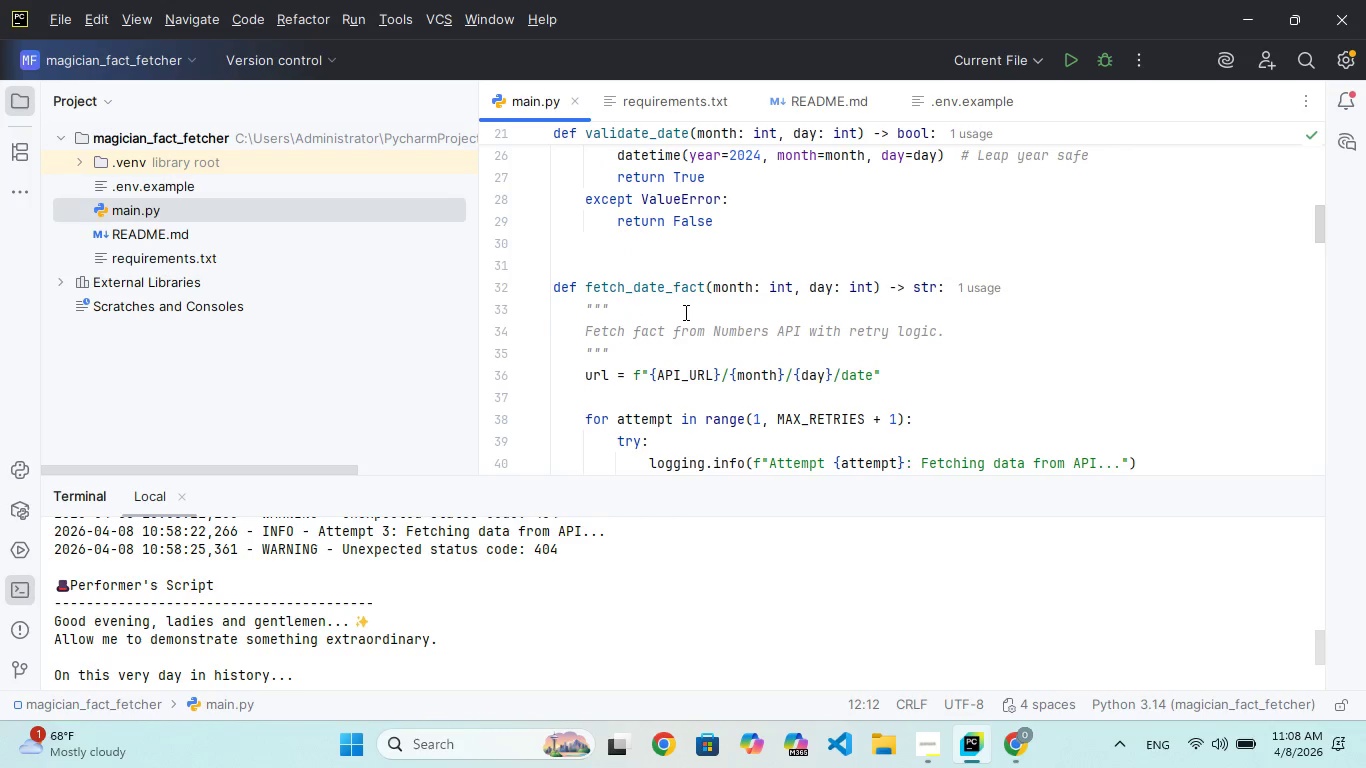 
scroll: coordinate [684, 312], scroll_direction: none, amount: 0.0
 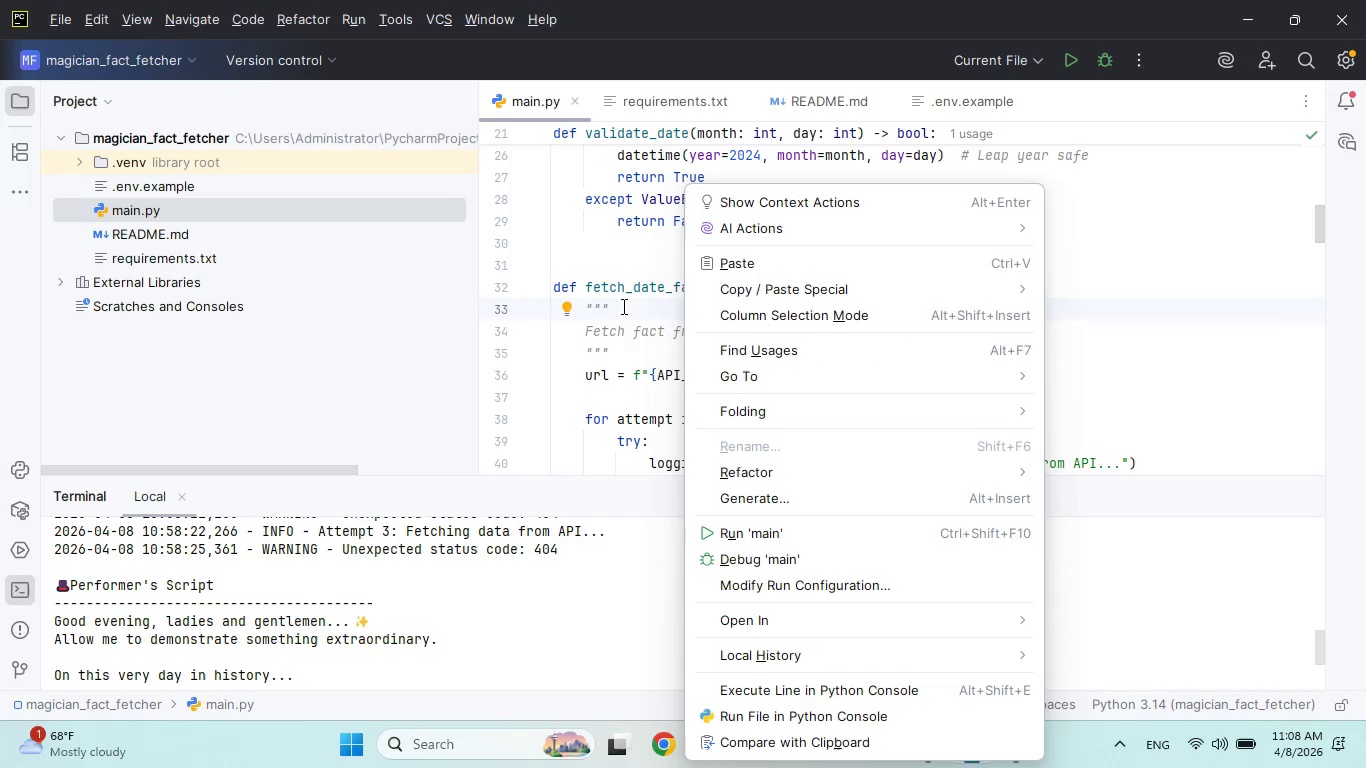 
left_click([604, 260])
 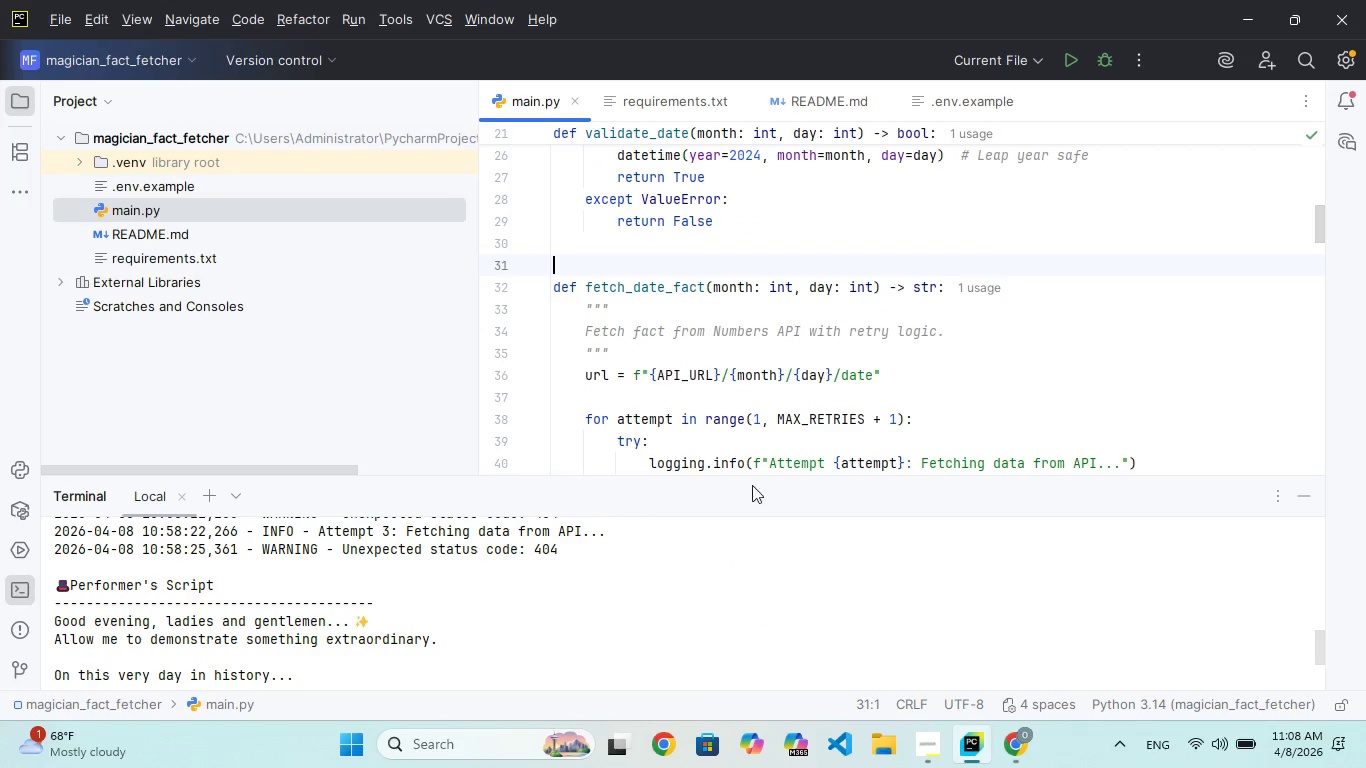 
scroll: coordinate [639, 369], scroll_direction: down, amount: 44.0
 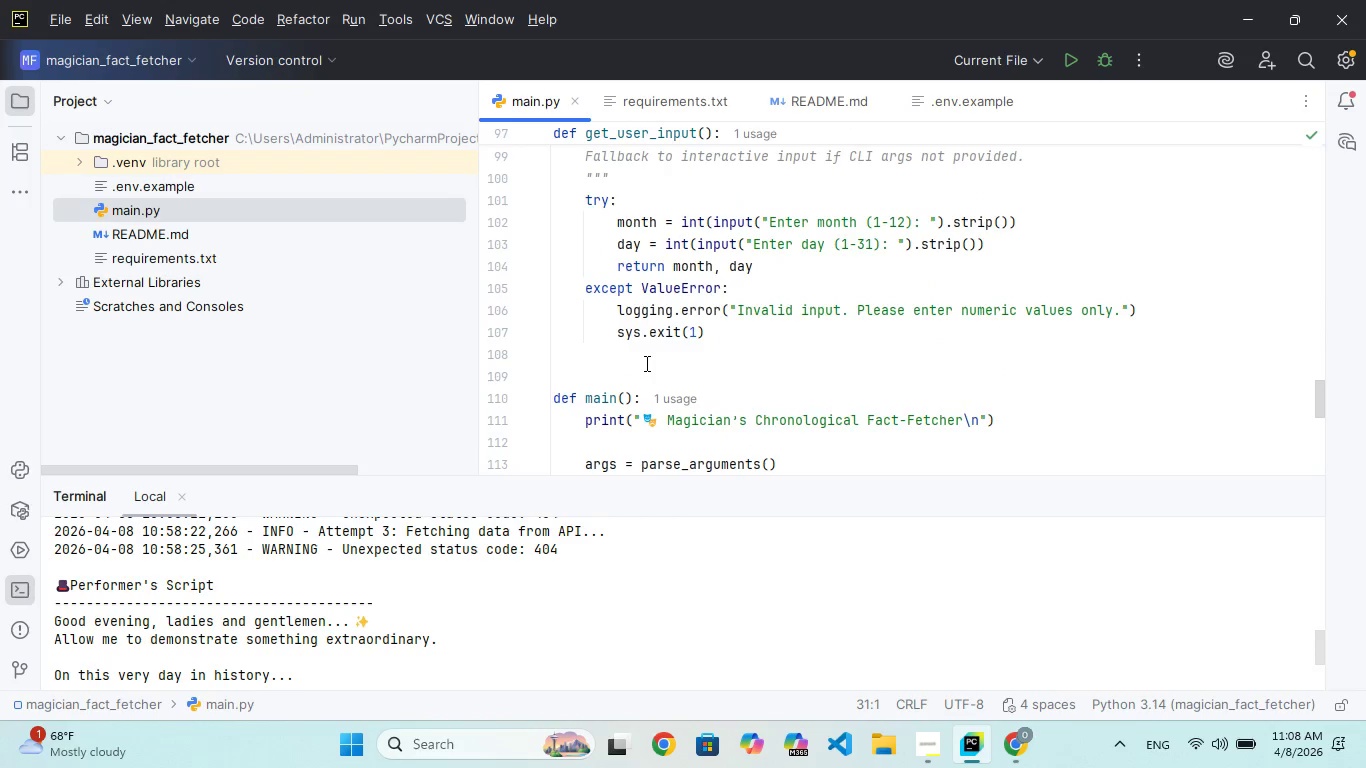 
left_click([645, 363])
 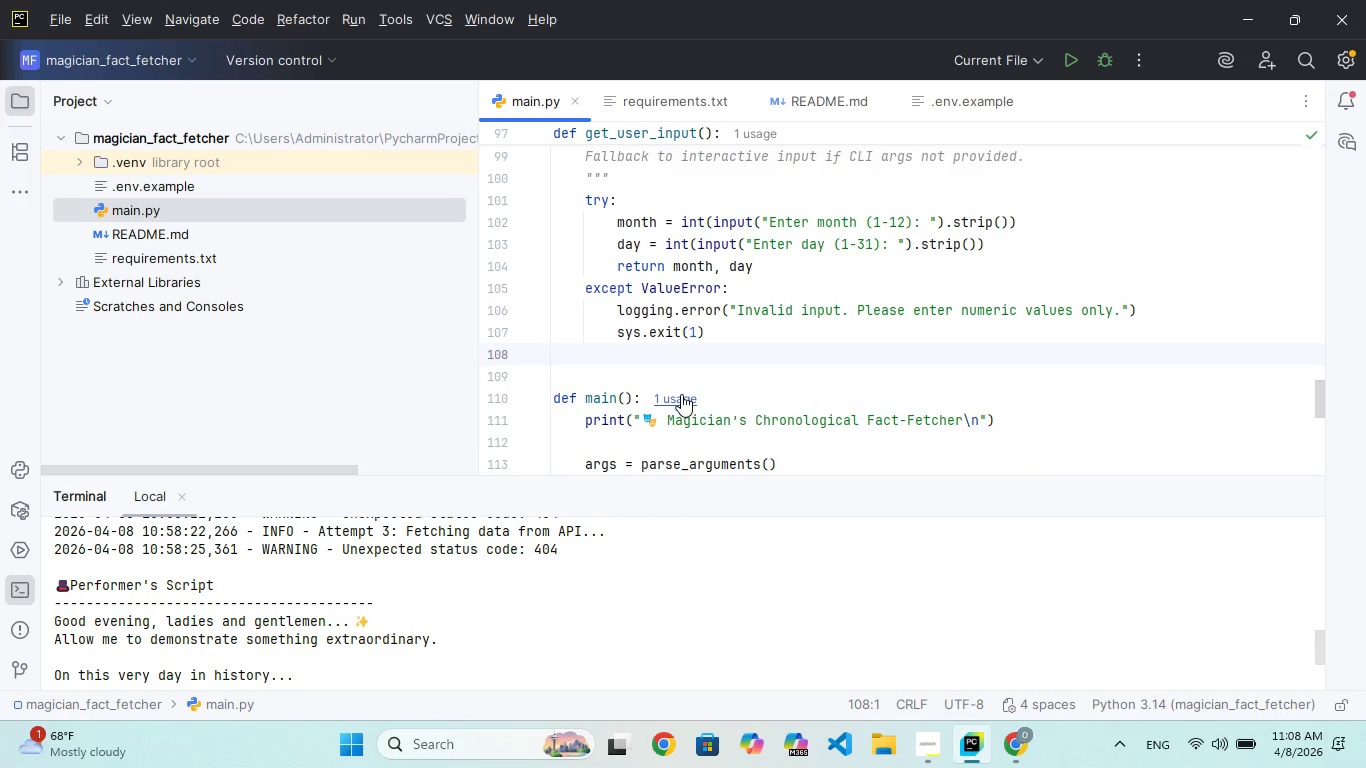 
scroll: coordinate [681, 394], scroll_direction: down, amount: 1.0
 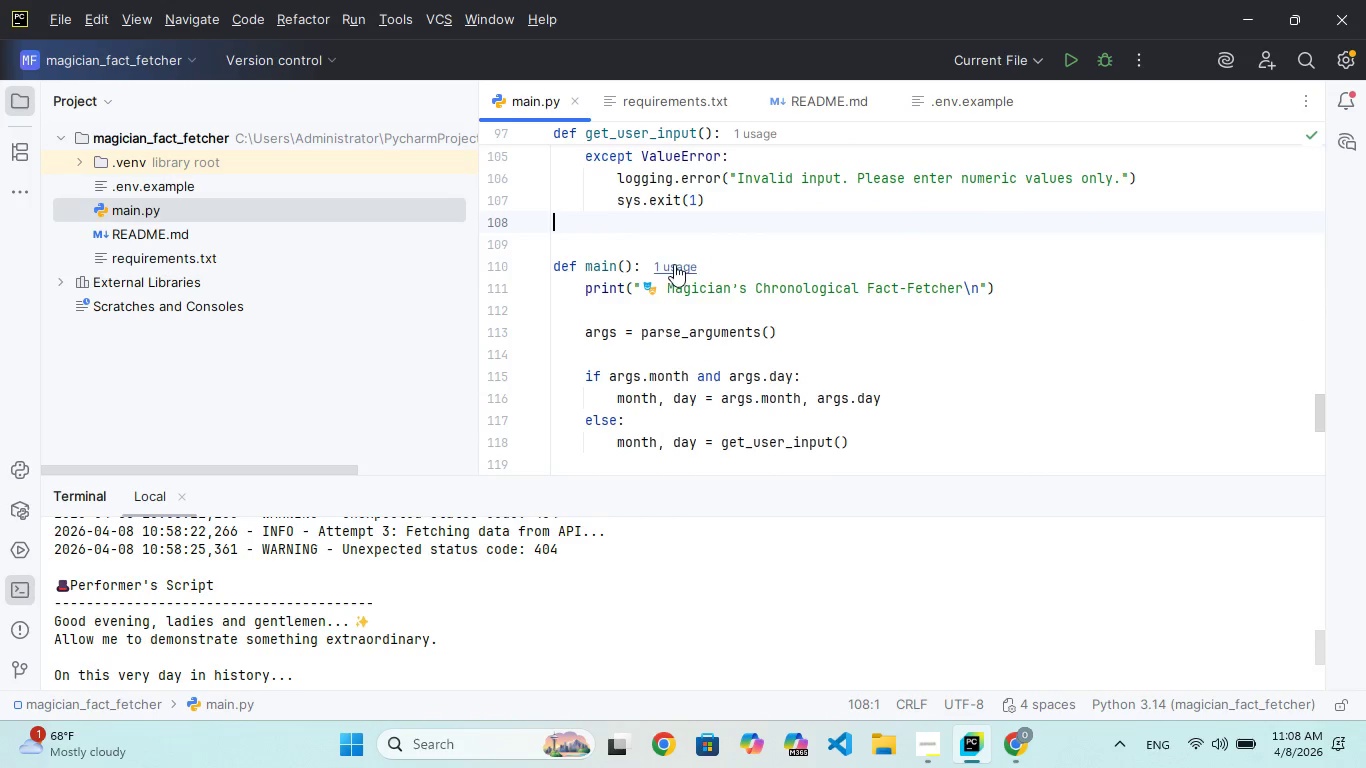 
left_click([674, 260])
 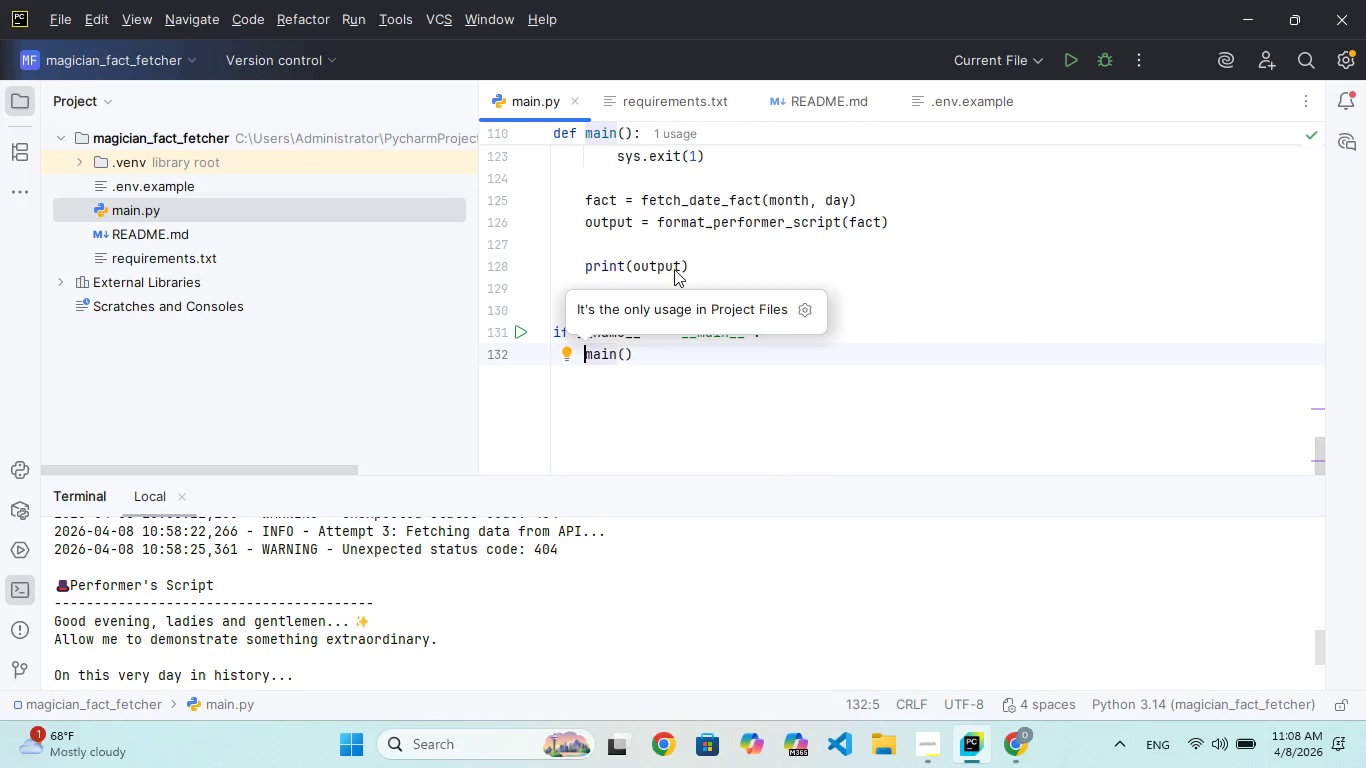 
scroll: coordinate [786, 265], scroll_direction: up, amount: 10.0
 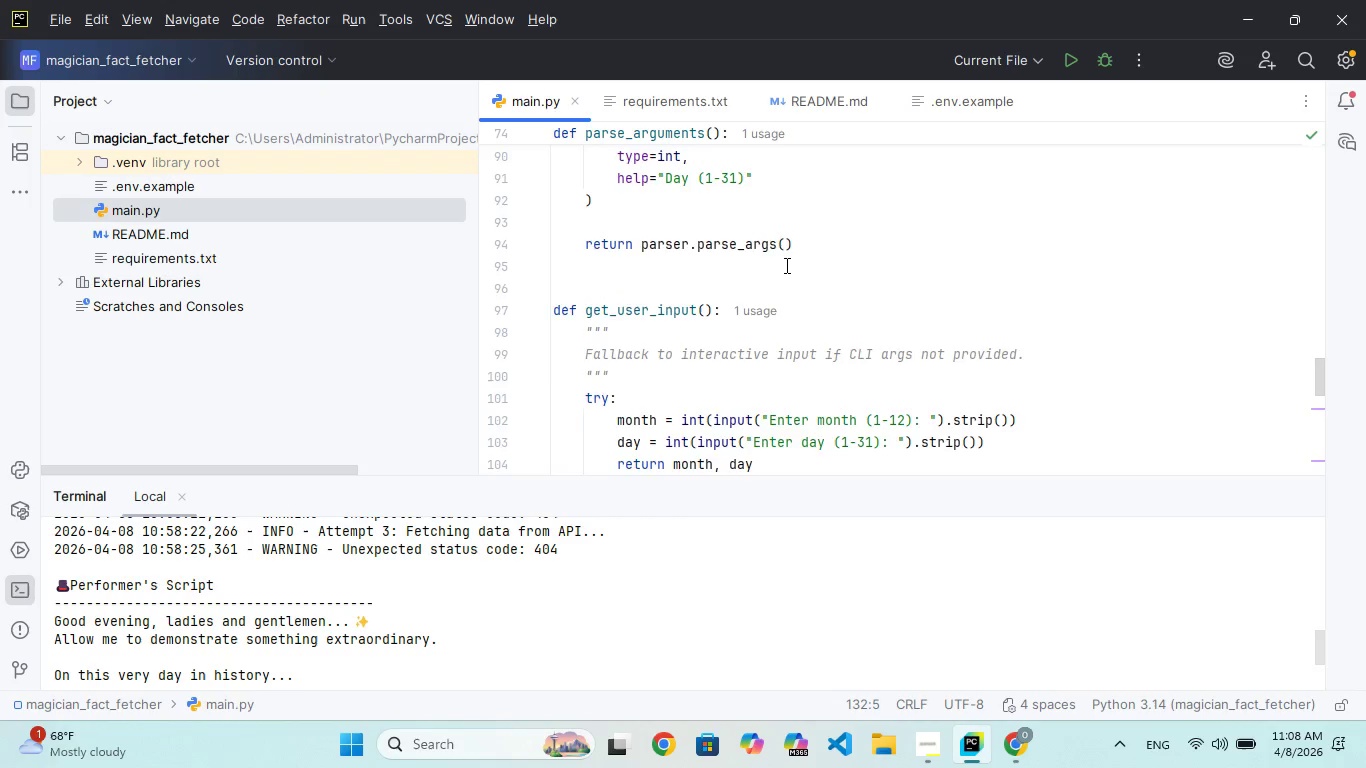 
scroll: coordinate [785, 265], scroll_direction: down, amount: 9.0
 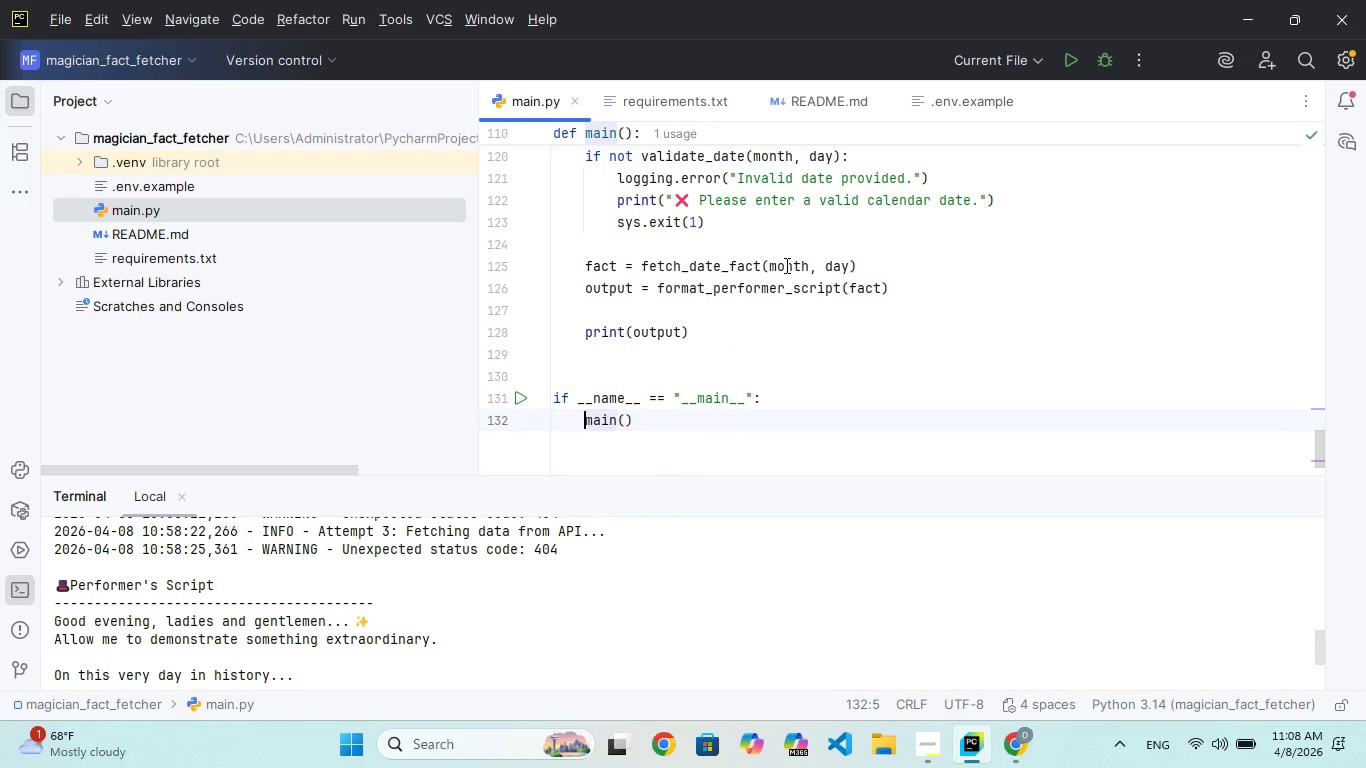 
scroll: coordinate [785, 265], scroll_direction: up, amount: 6.0
 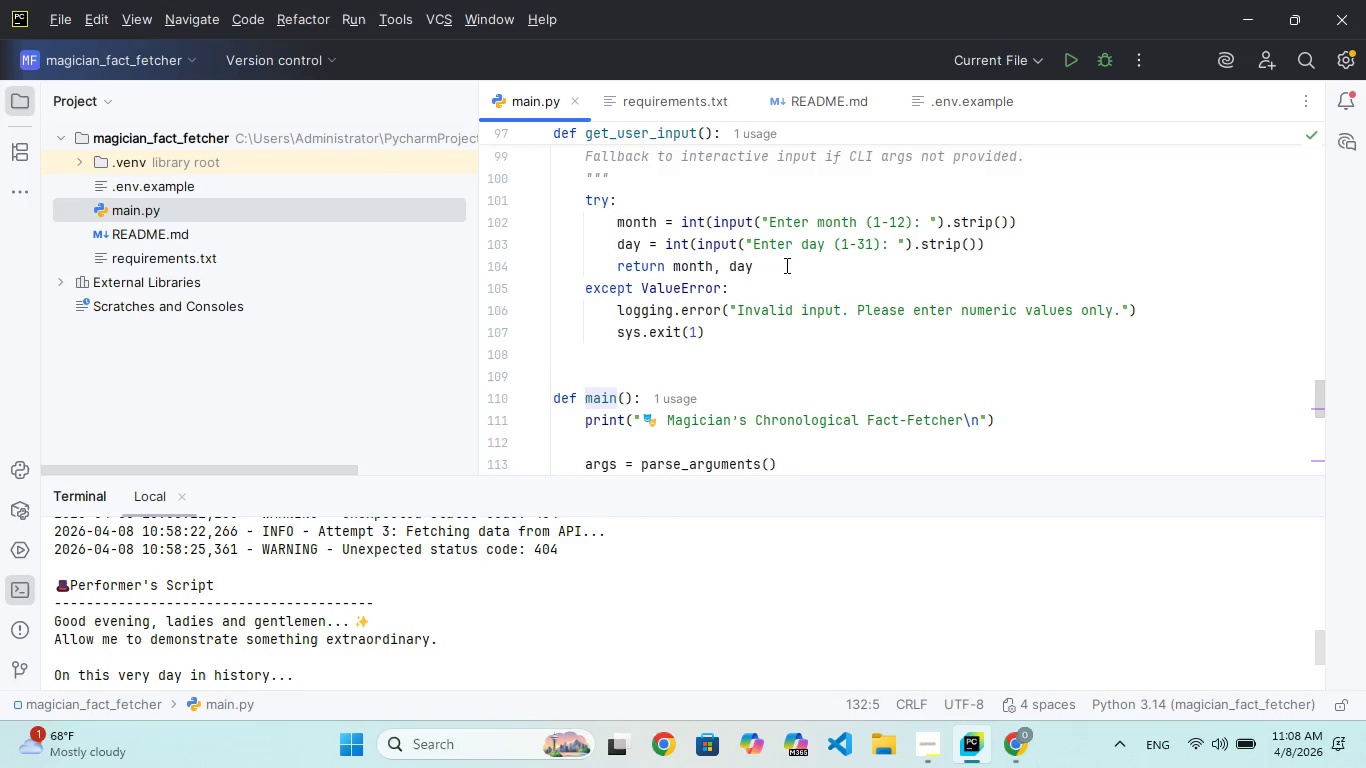 
scroll: coordinate [785, 265], scroll_direction: down, amount: 4.0
 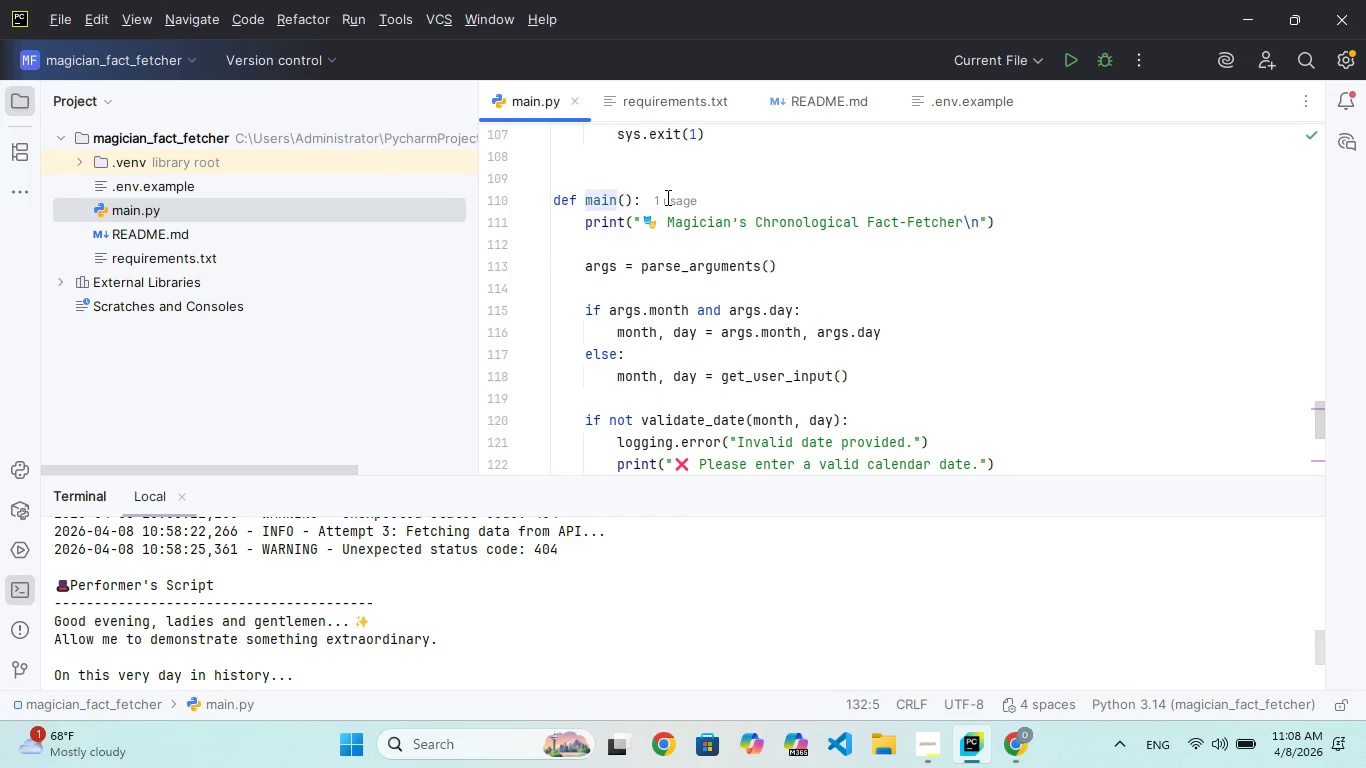 
left_click([690, 194])
 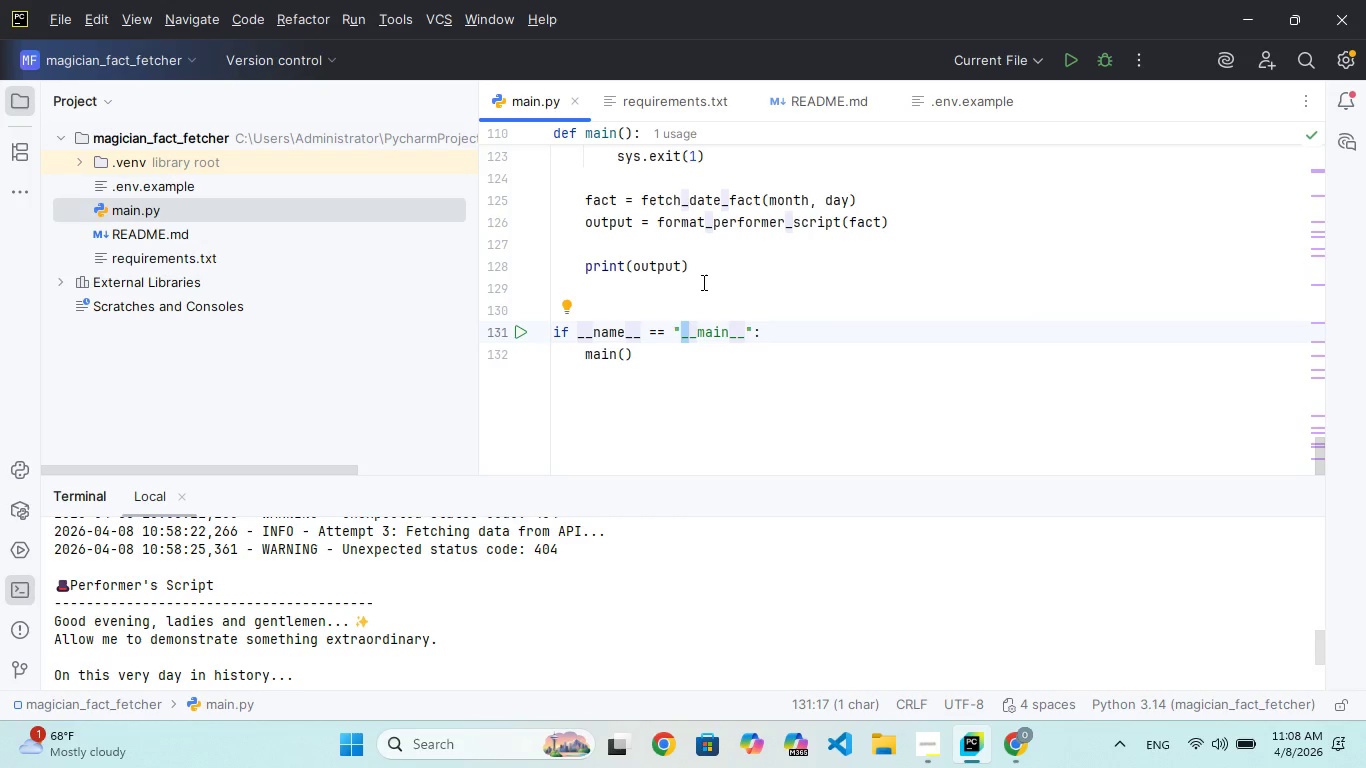 
wait(6.18)
 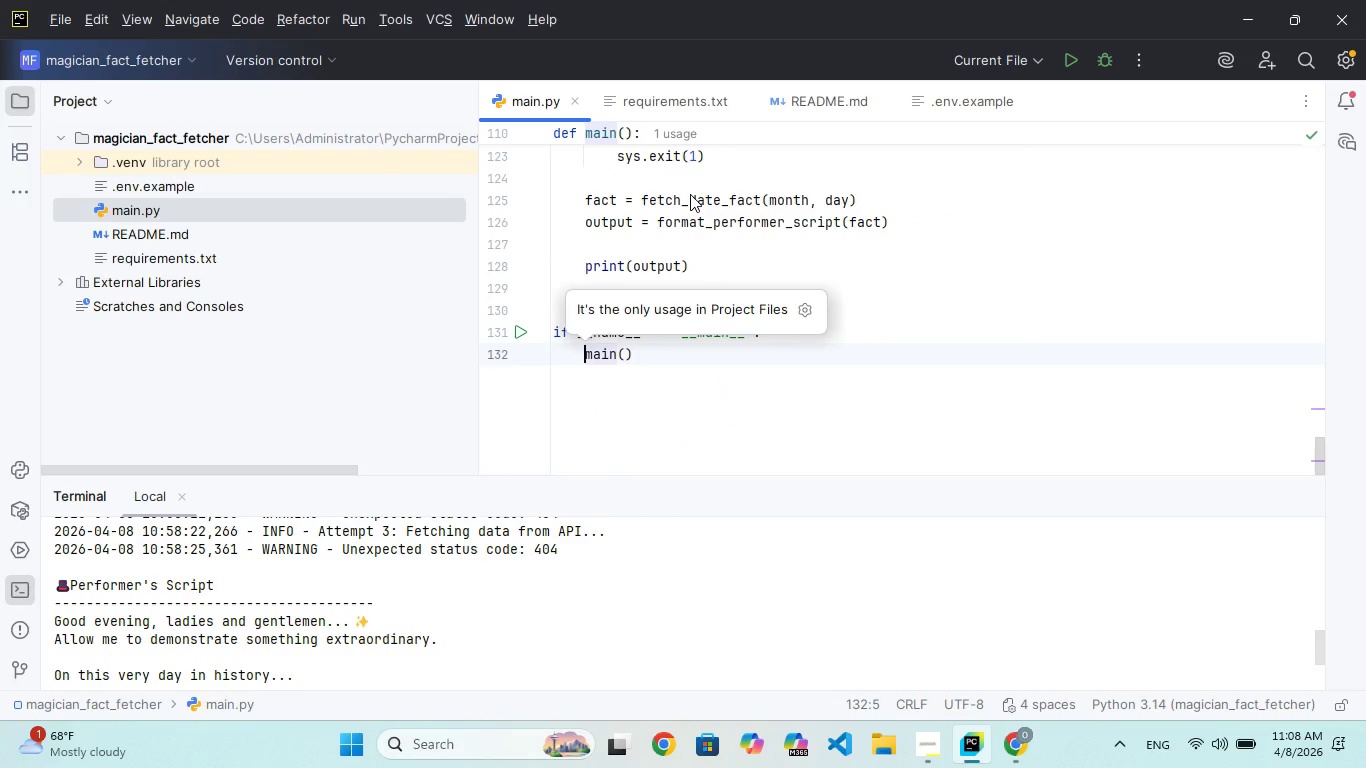 
mouse_move([821, 208])
 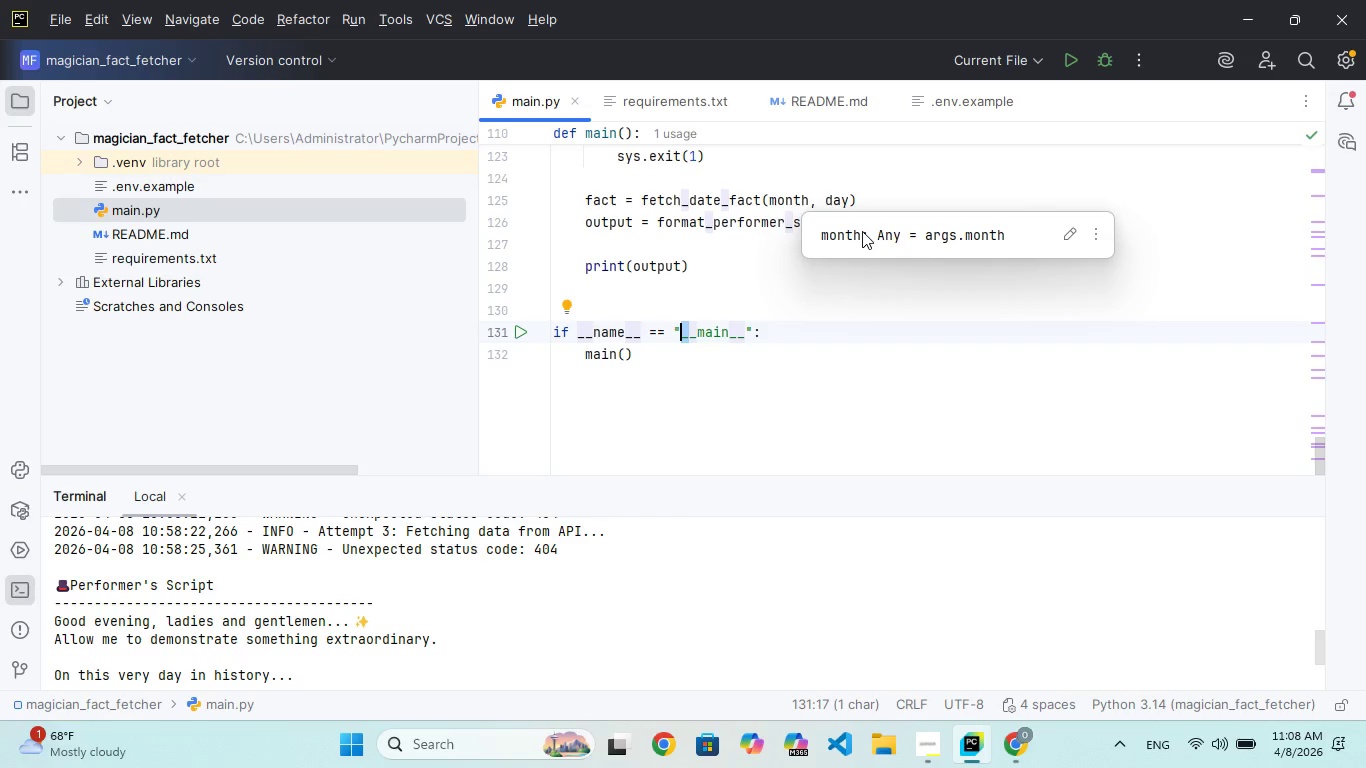 
wait(10.95)
 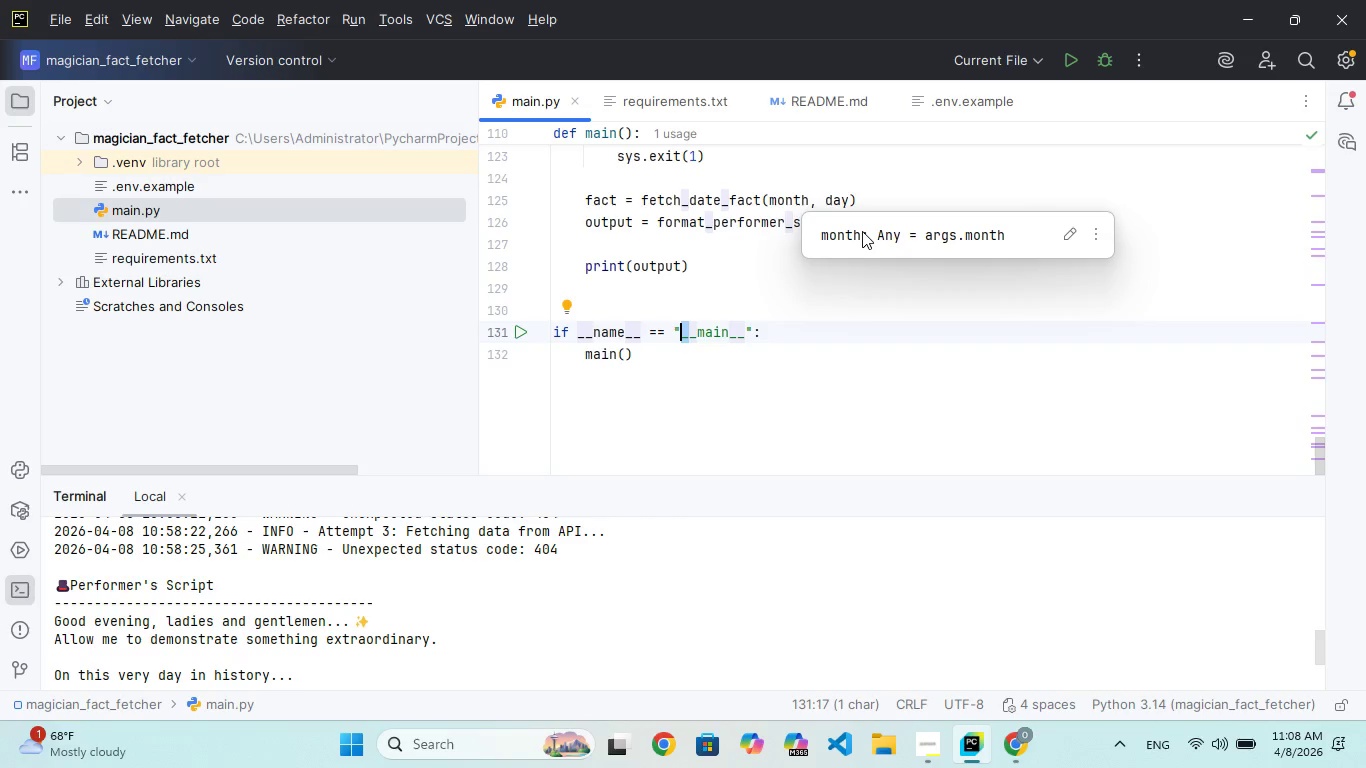 
scroll: coordinate [741, 344], scroll_direction: up, amount: 2.0
 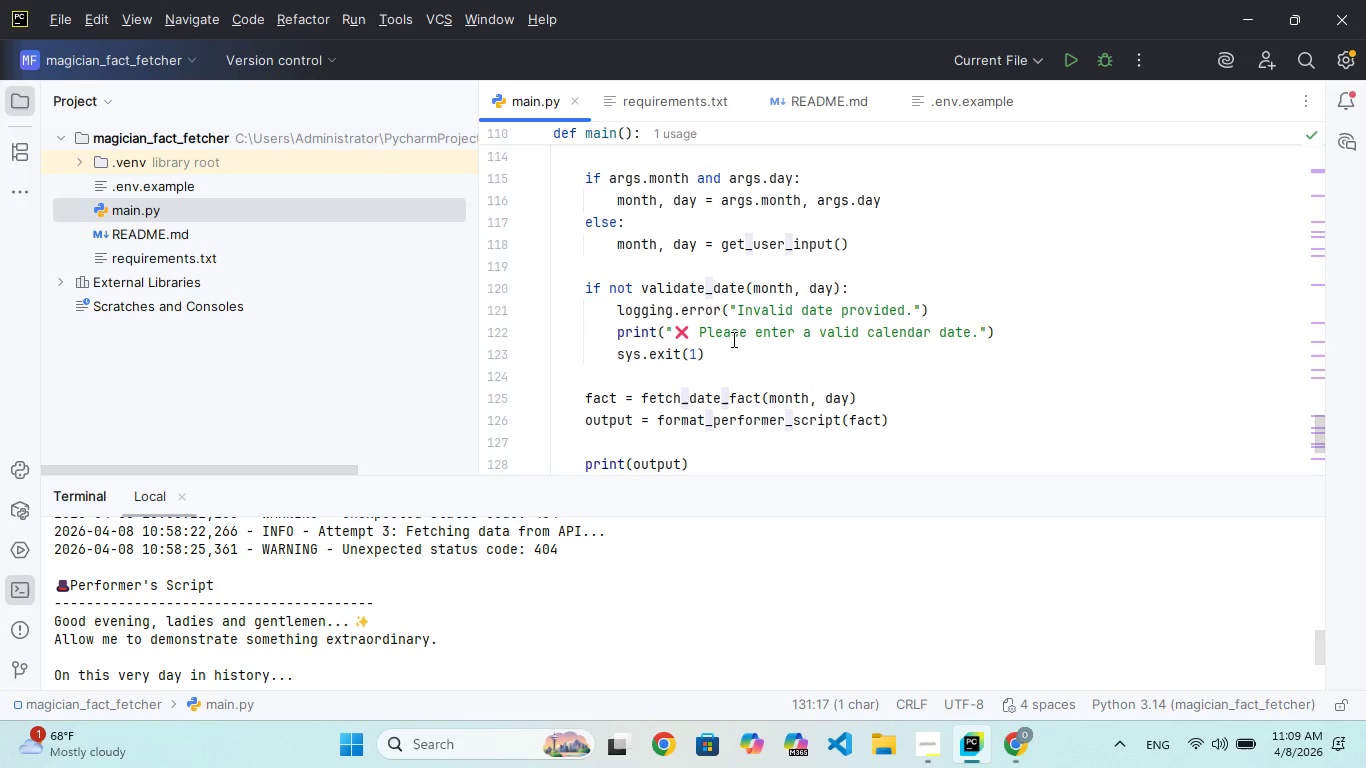 
wait(23.74)
 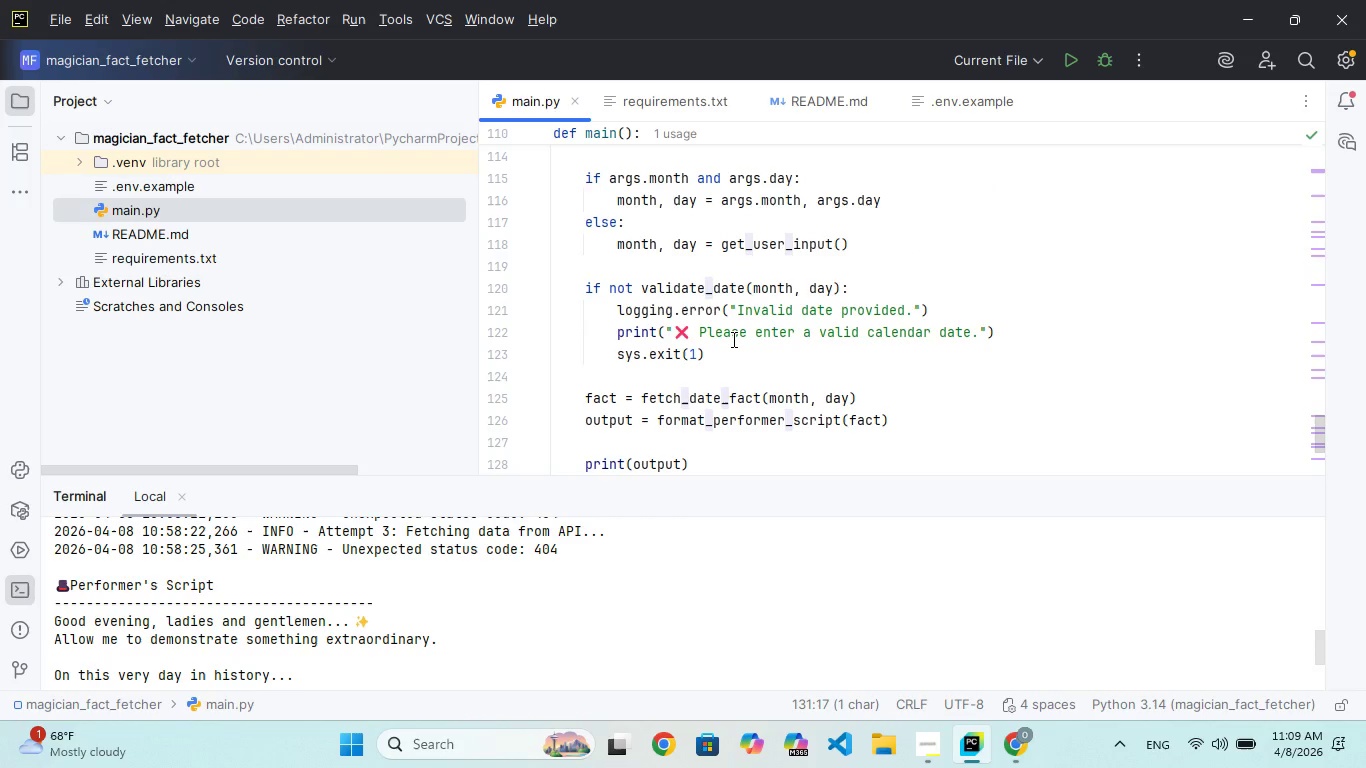 
scroll: coordinate [716, 398], scroll_direction: up, amount: 16.0
 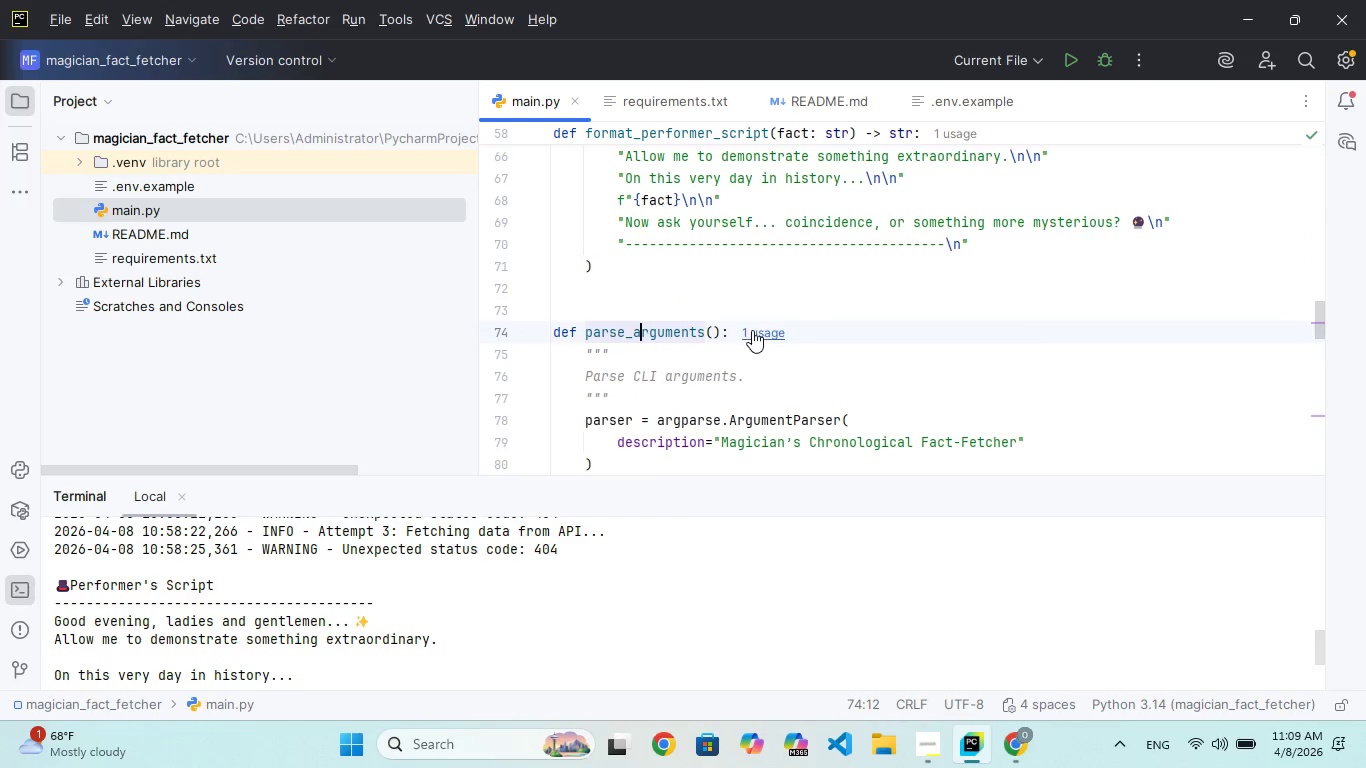 
left_click([739, 331])
 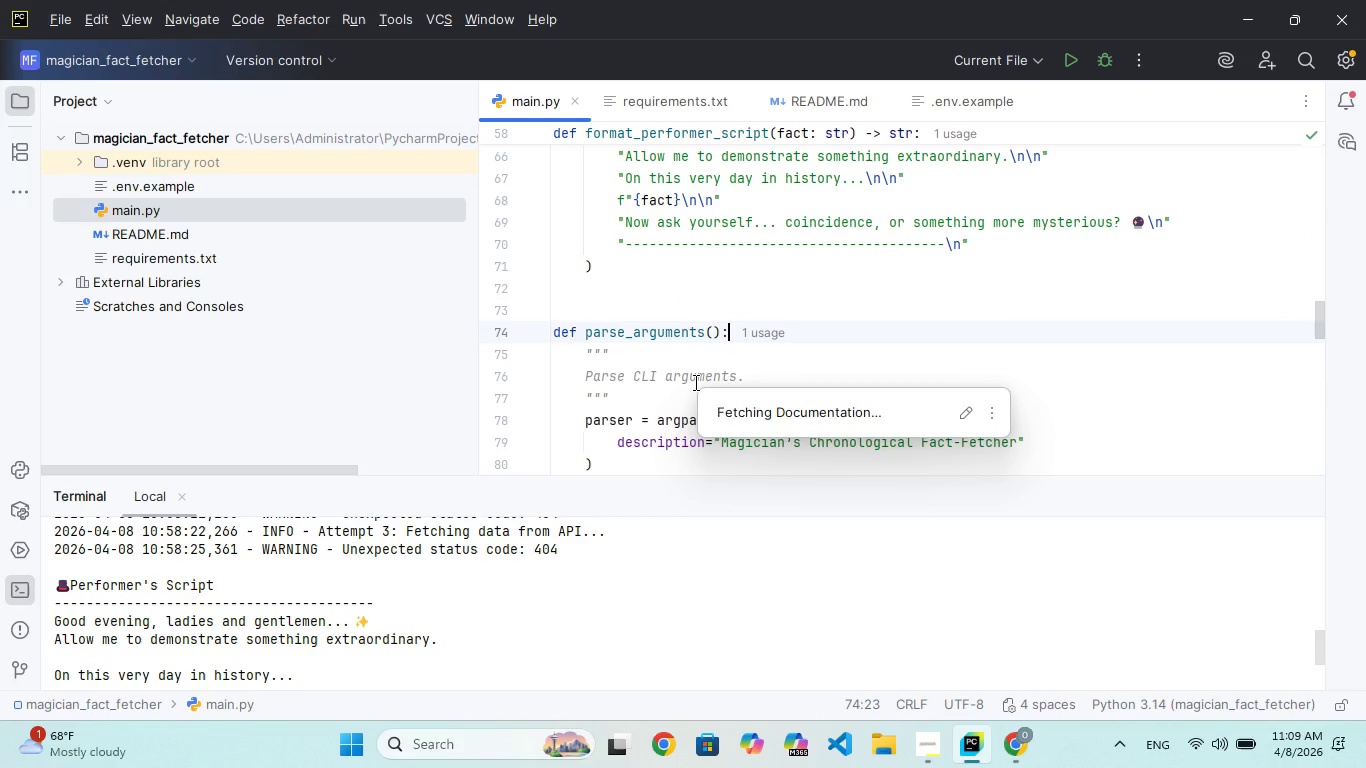 
wait(5.44)
 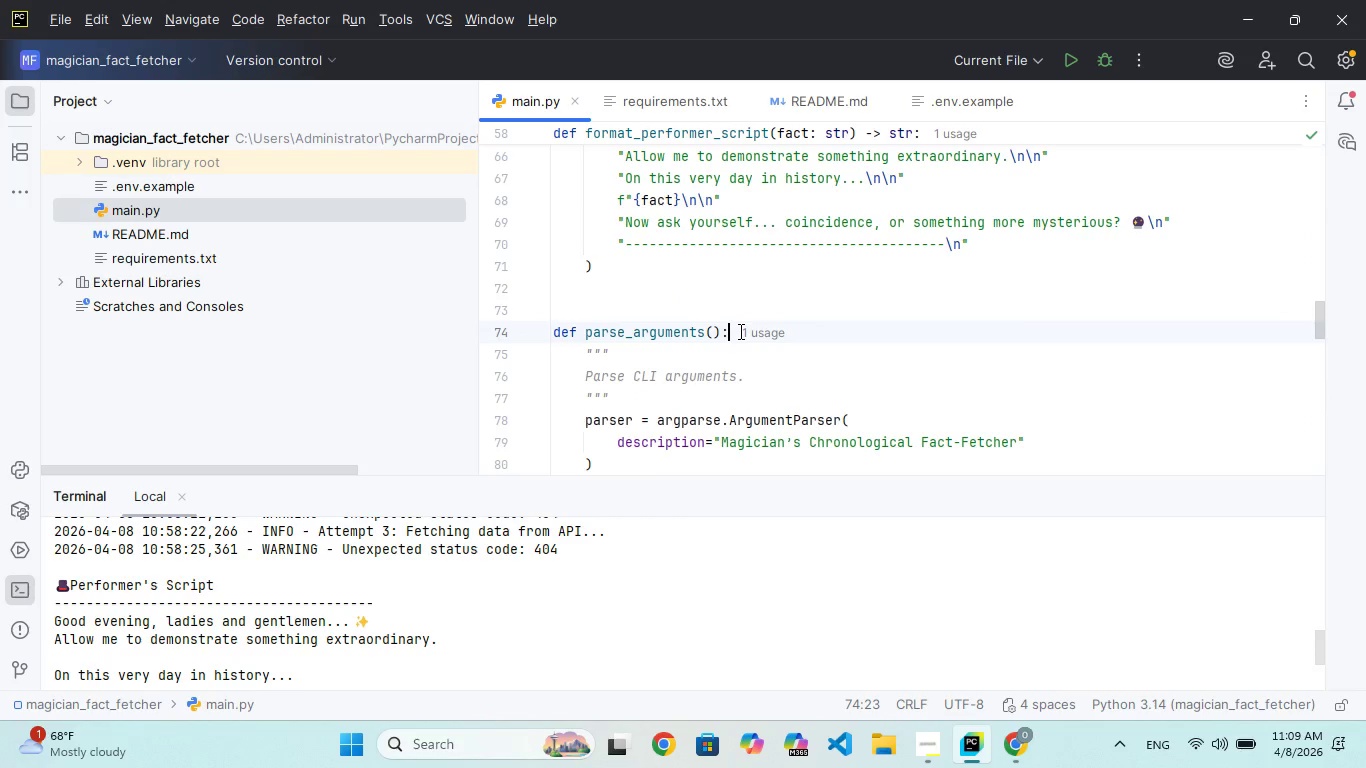 
scroll: coordinate [694, 375], scroll_direction: up, amount: 15.0
 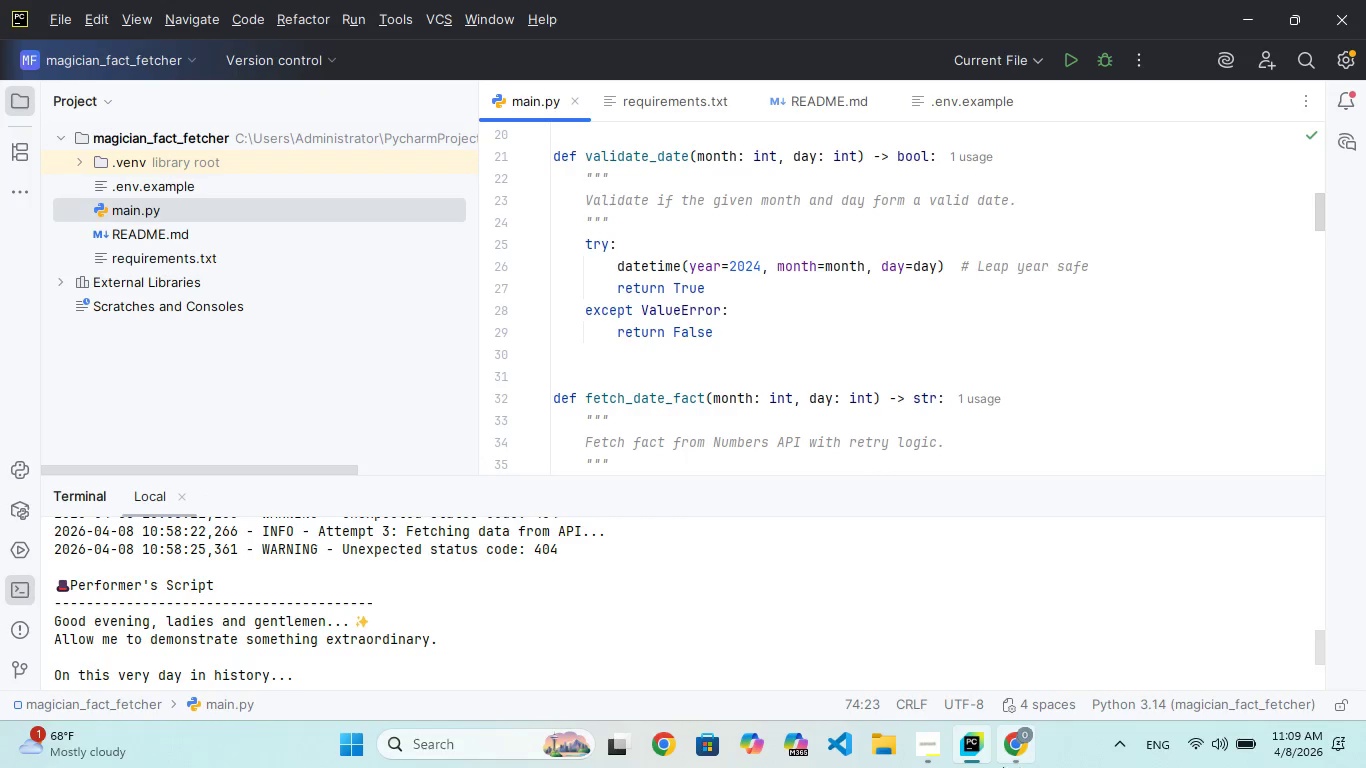 
left_click([938, 760])